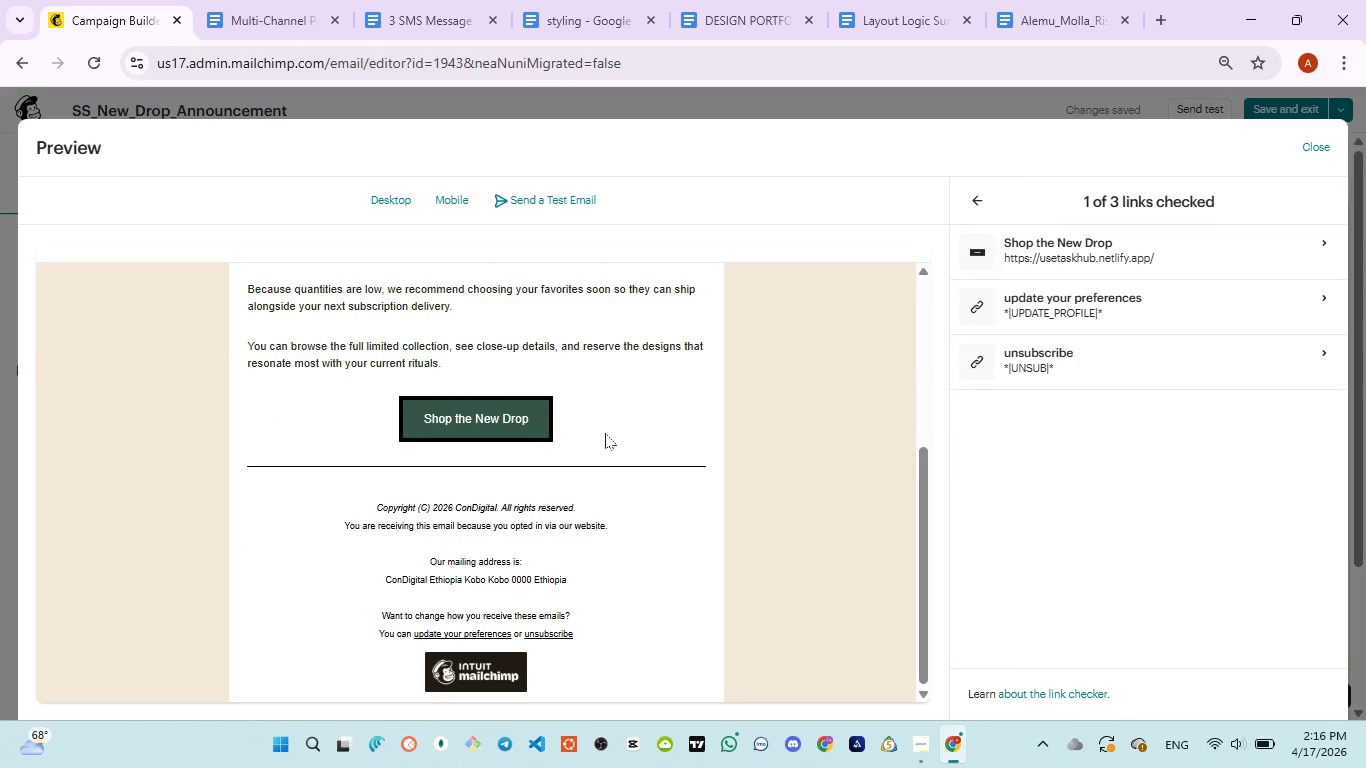 
scroll: coordinate [605, 433], scroll_direction: down, amount: 4.0
 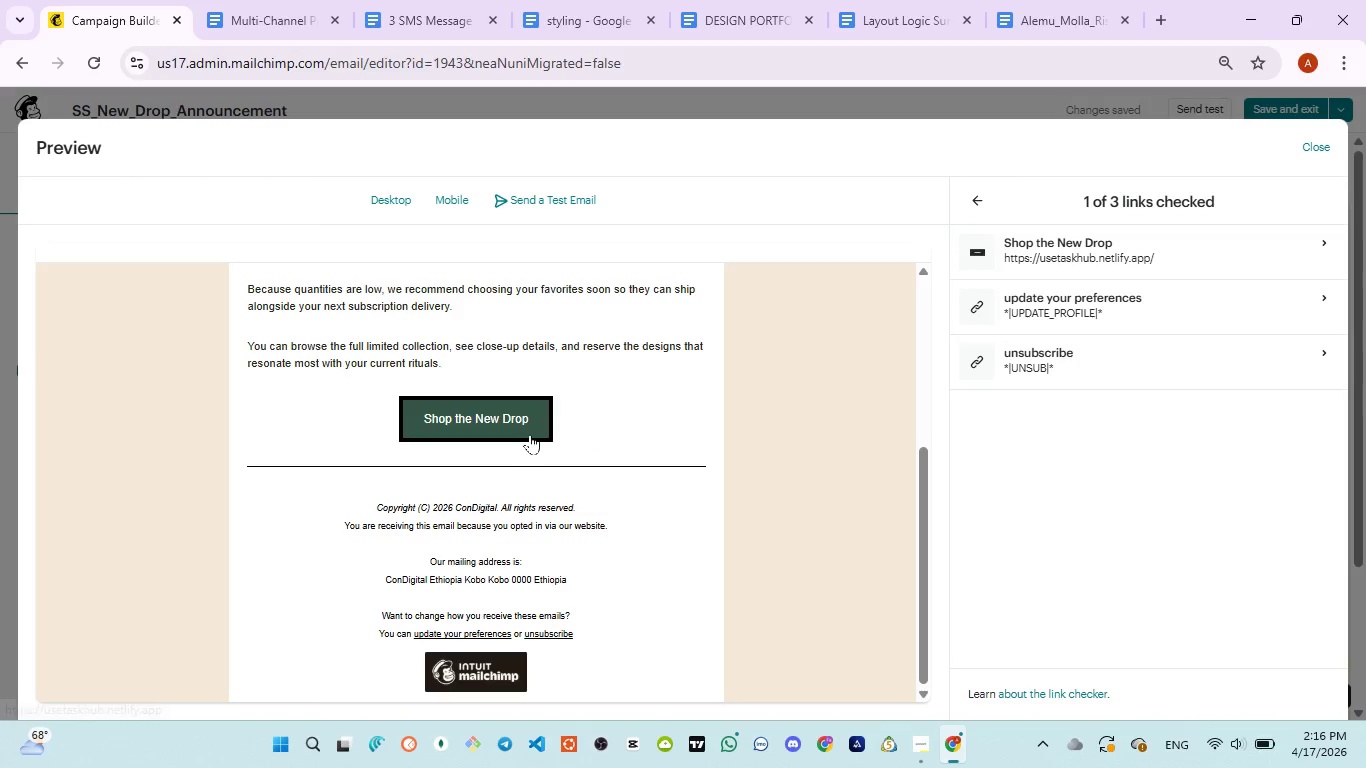 
scroll: coordinate [538, 438], scroll_direction: up, amount: 6.0
 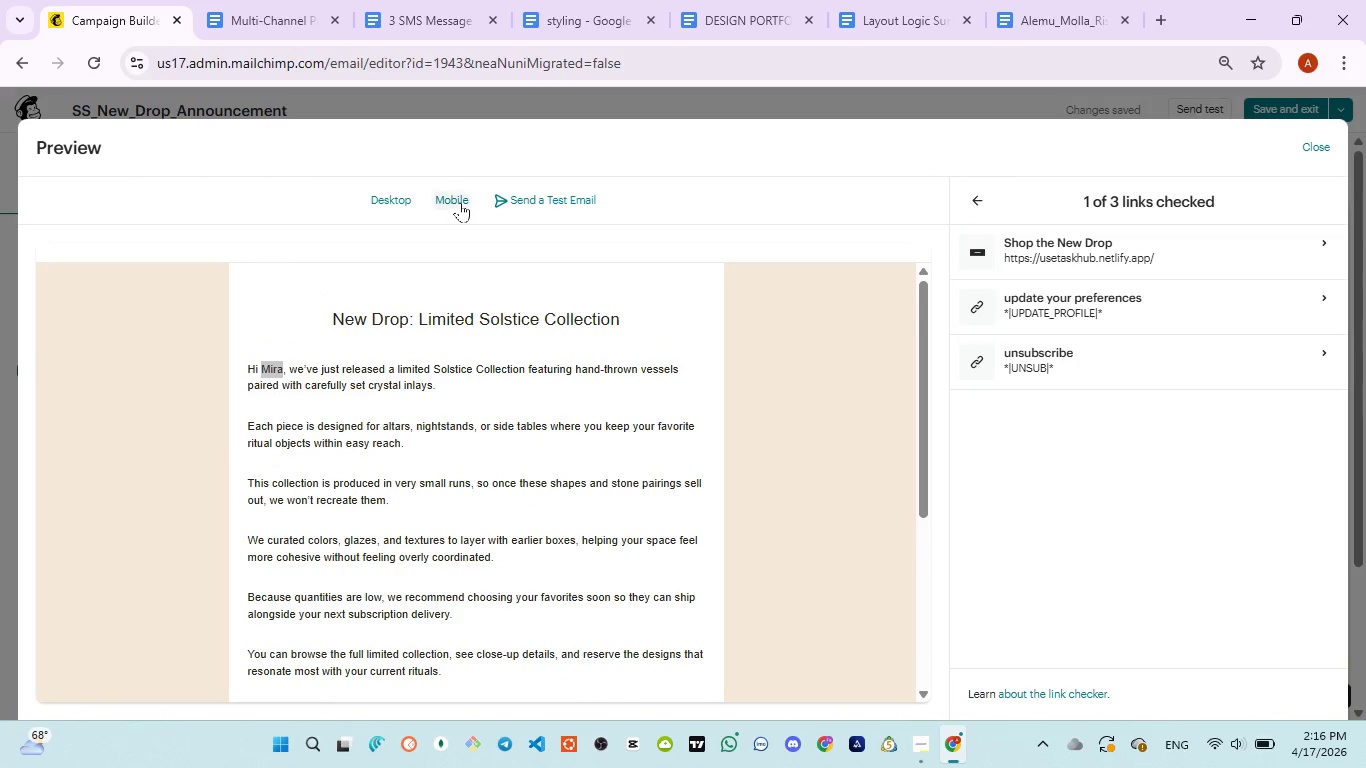 
left_click([460, 202])
 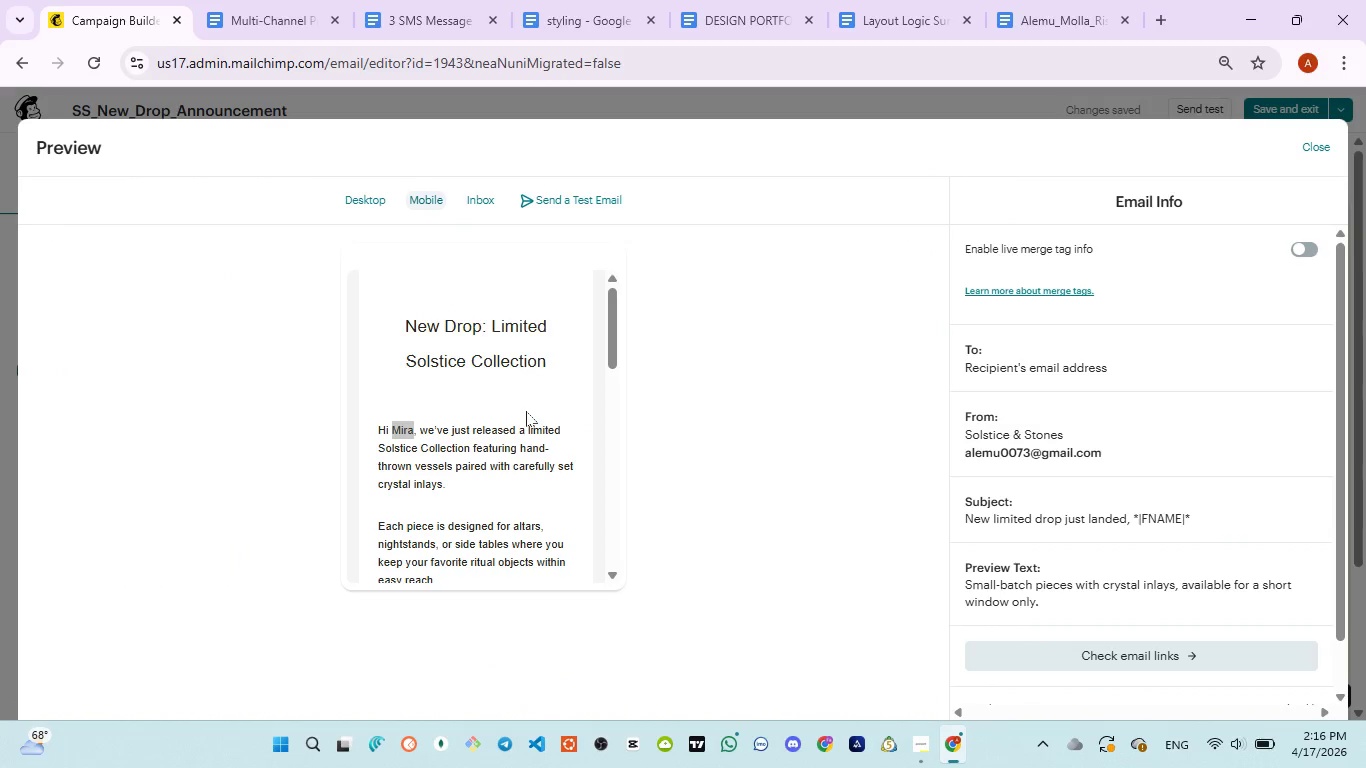 
scroll: coordinate [528, 414], scroll_direction: down, amount: 2.0
 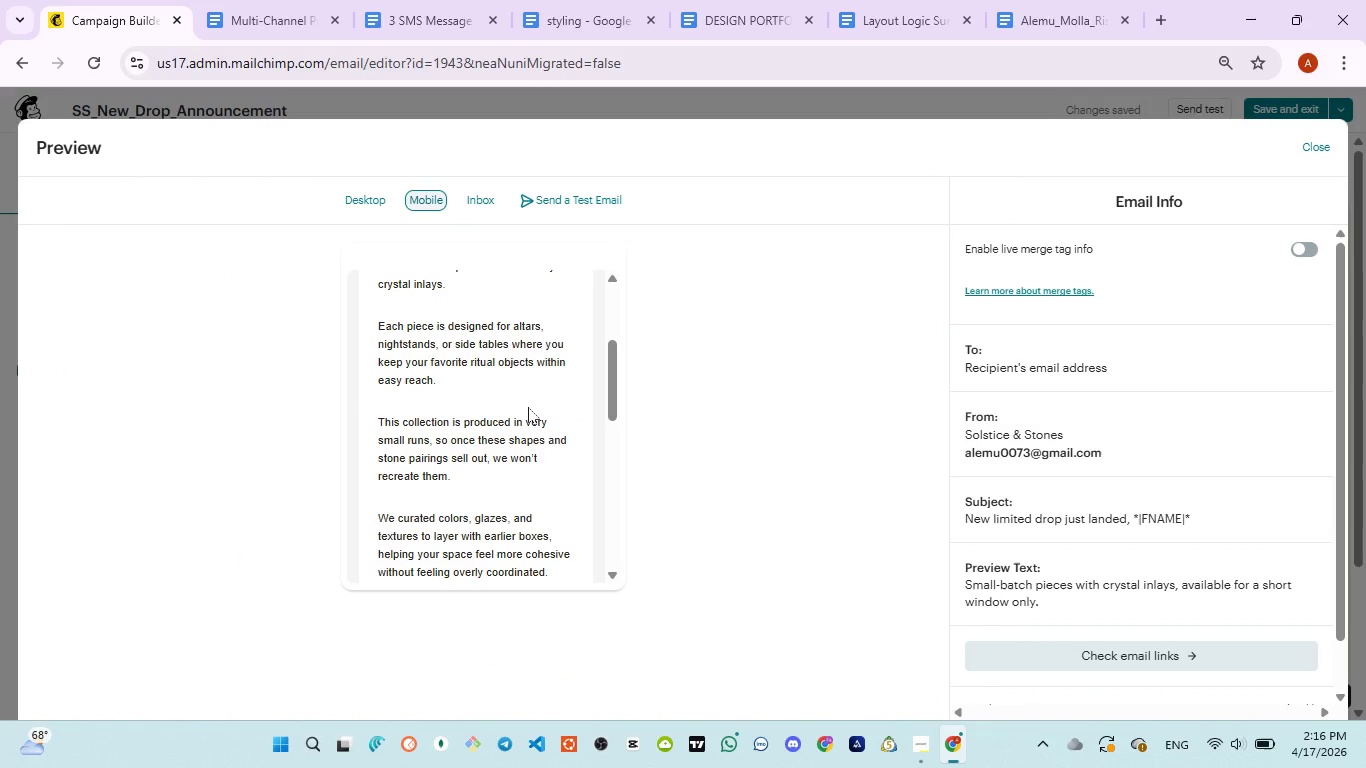 
left_click([528, 407])
 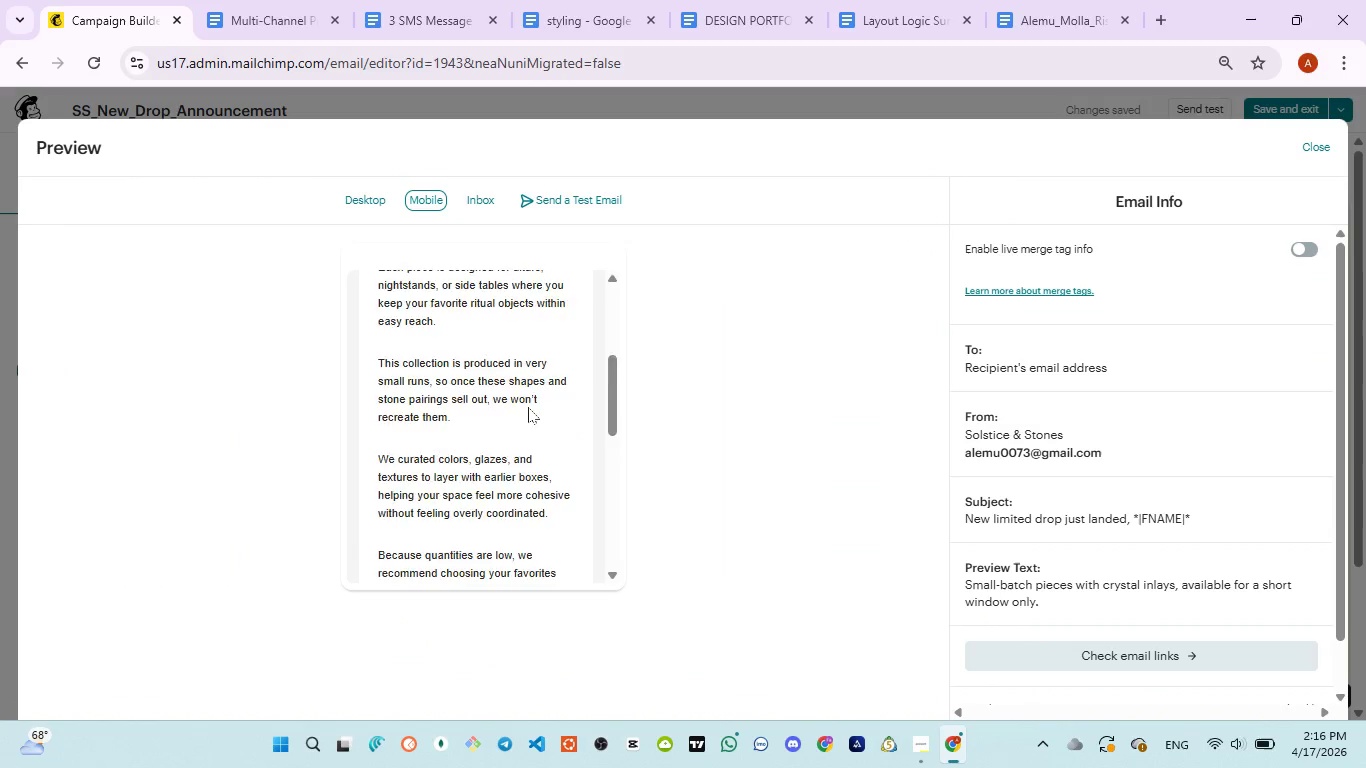 
scroll: coordinate [528, 407], scroll_direction: down, amount: 3.0
 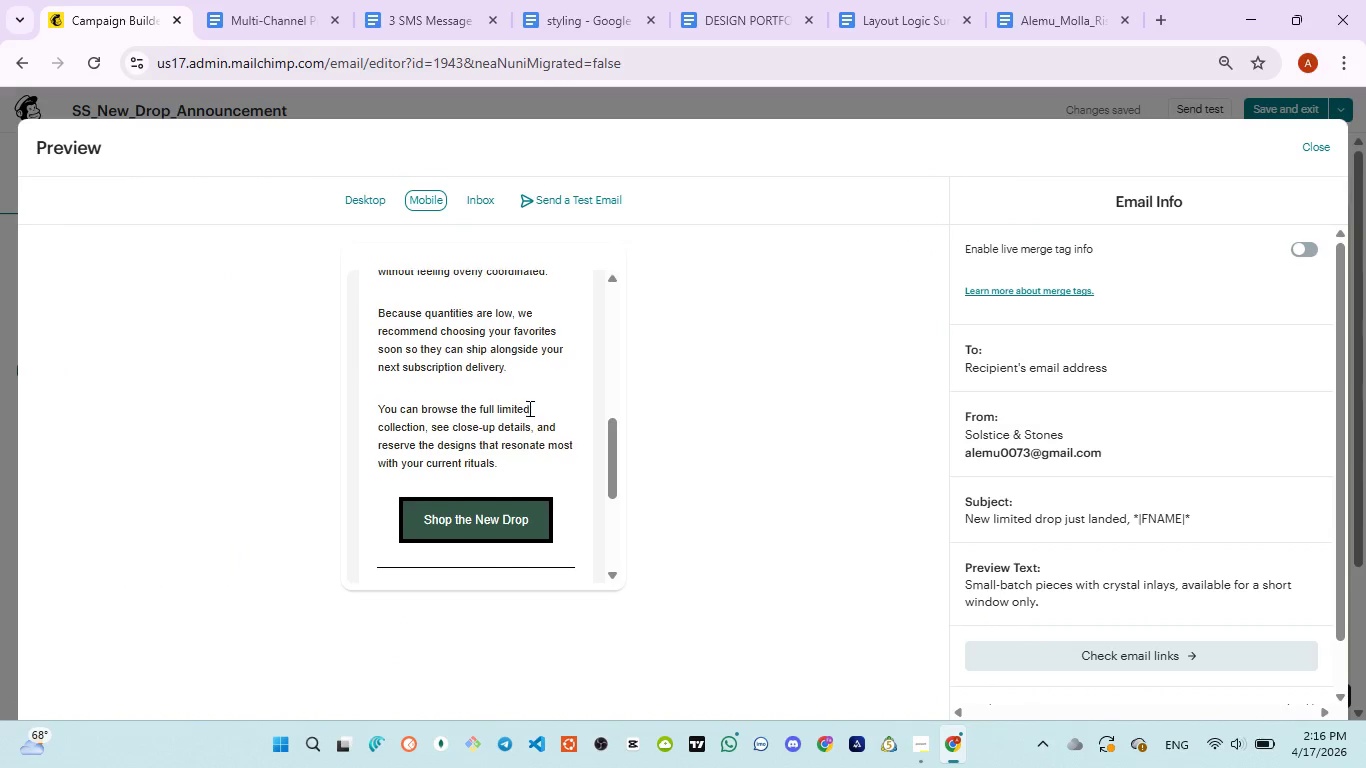 
scroll: coordinate [528, 408], scroll_direction: none, amount: 0.0
 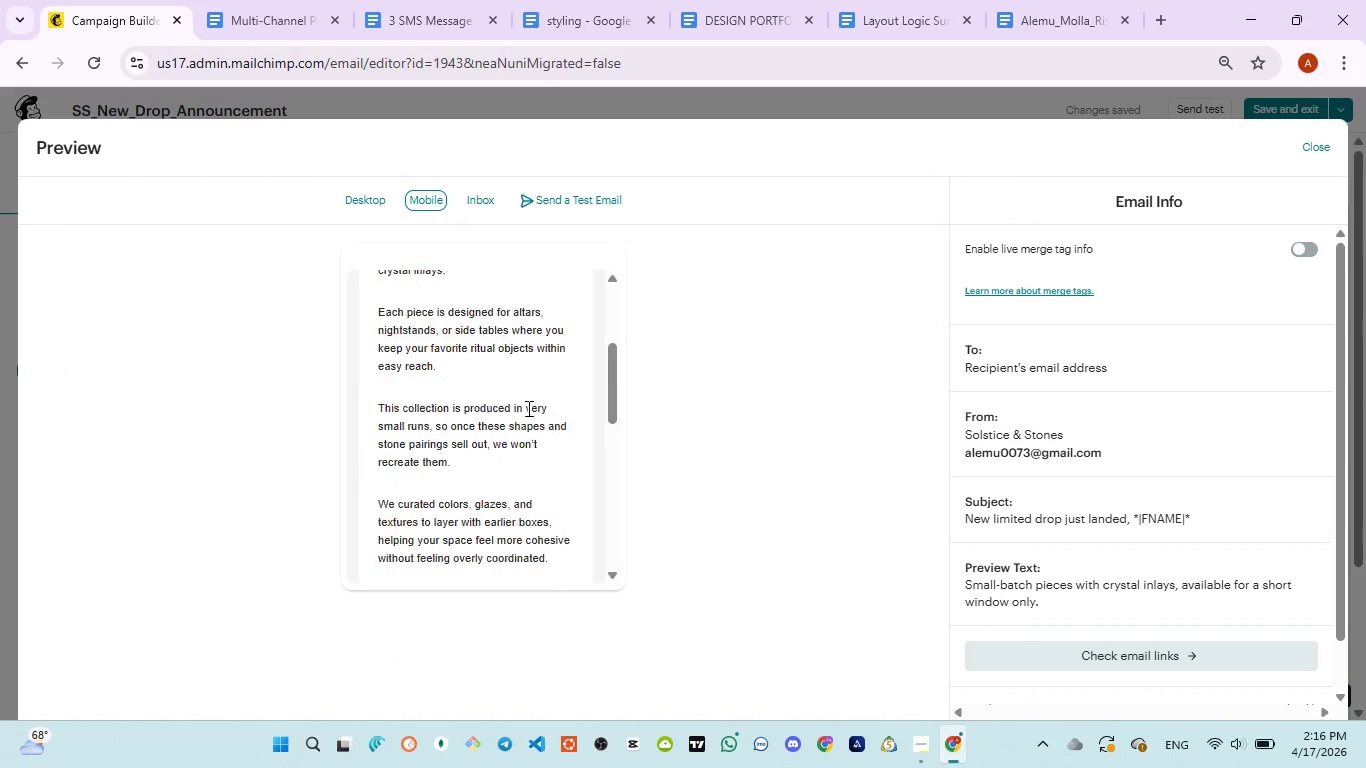 
scroll: coordinate [527, 408], scroll_direction: up, amount: 3.0
 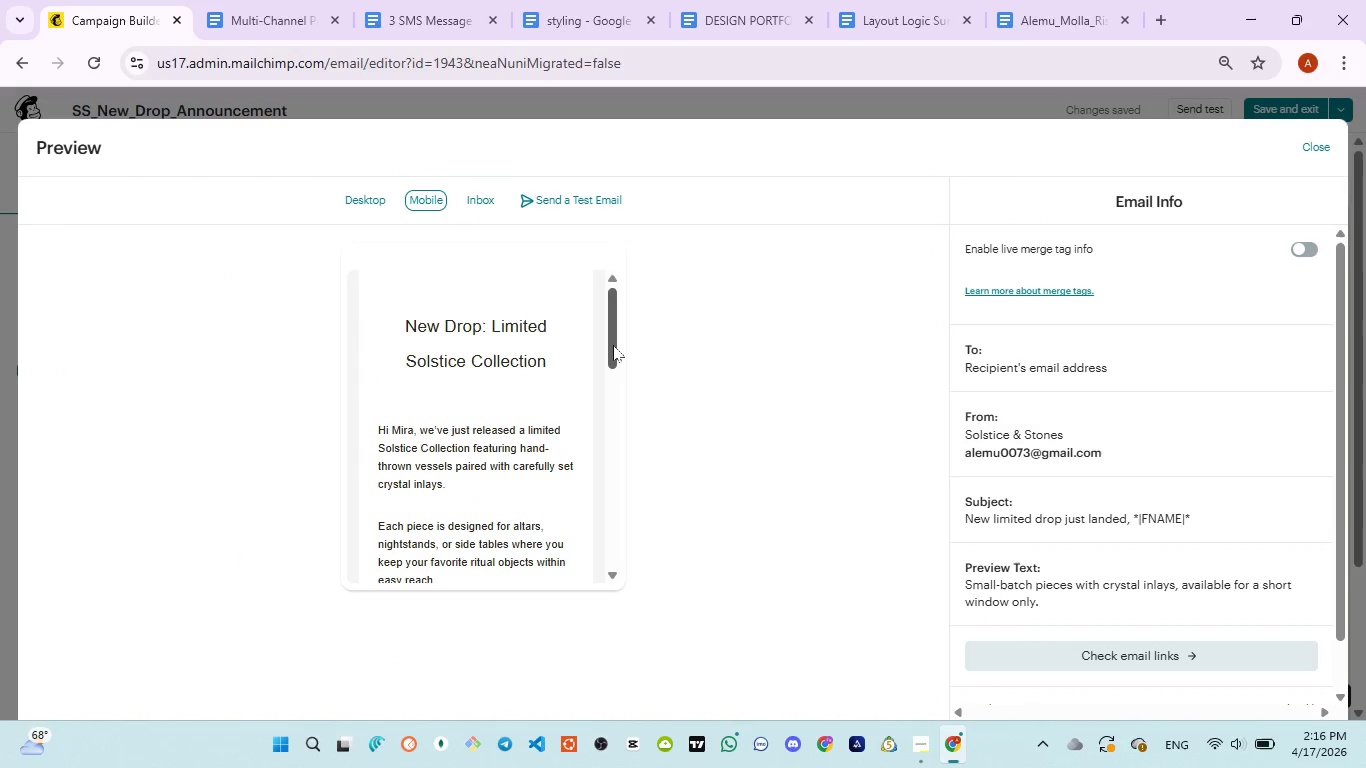 
left_click_drag(start_coordinate=[613, 345], to_coordinate=[616, 544])
 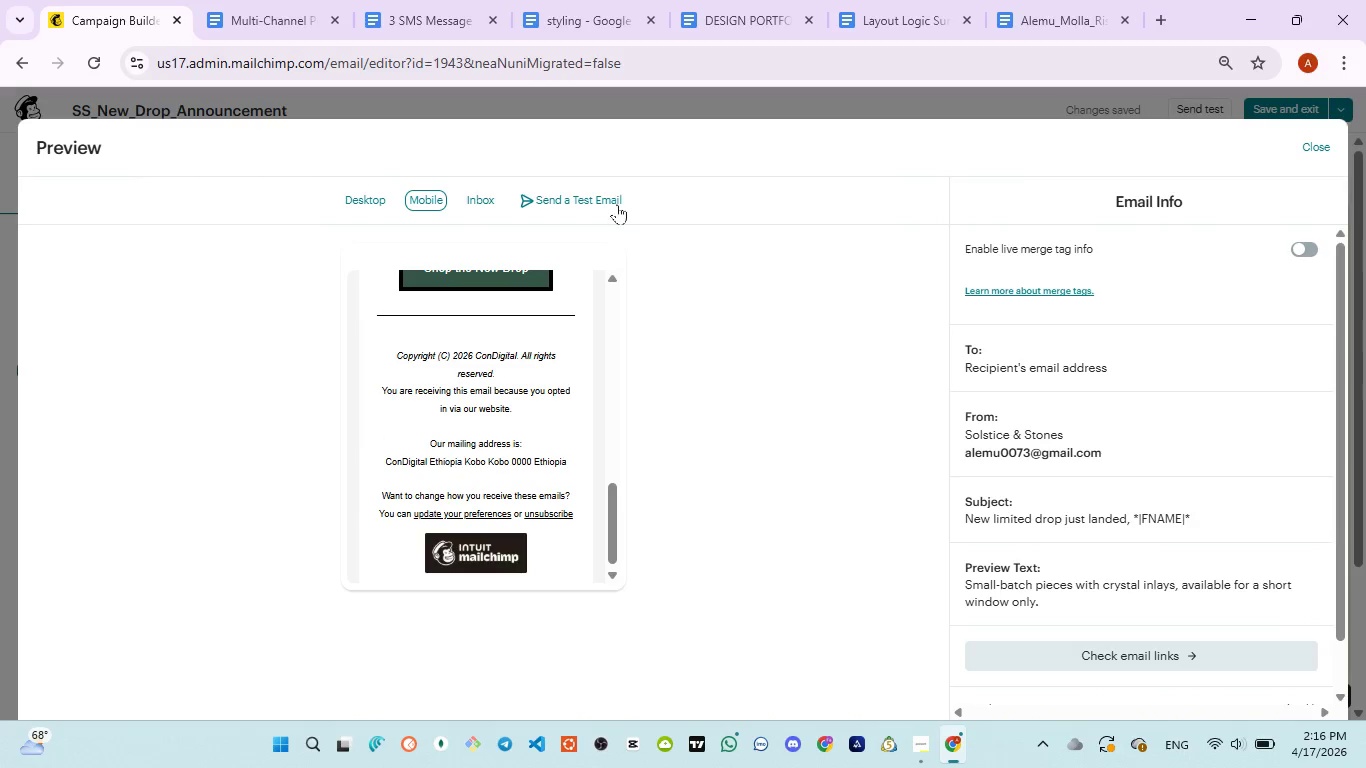 
left_click([614, 204])
 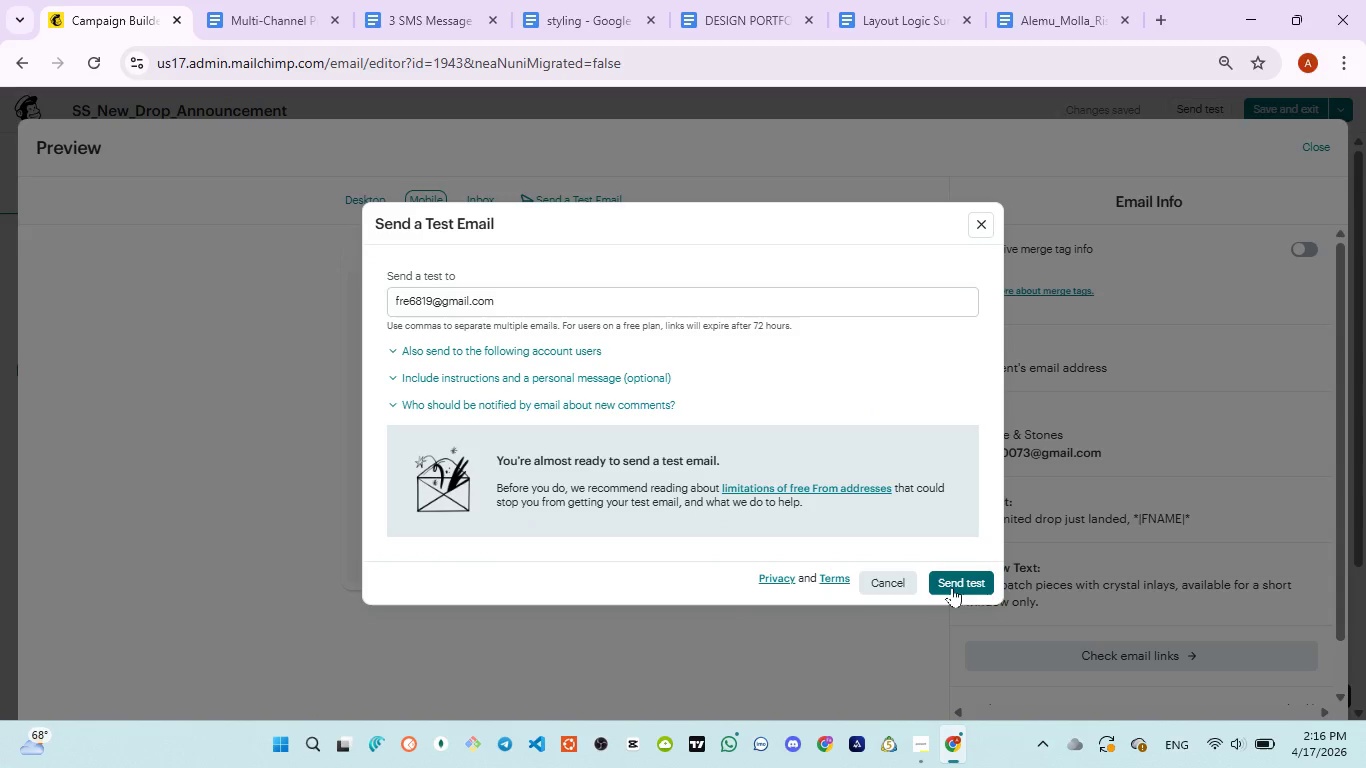 
left_click([952, 587])
 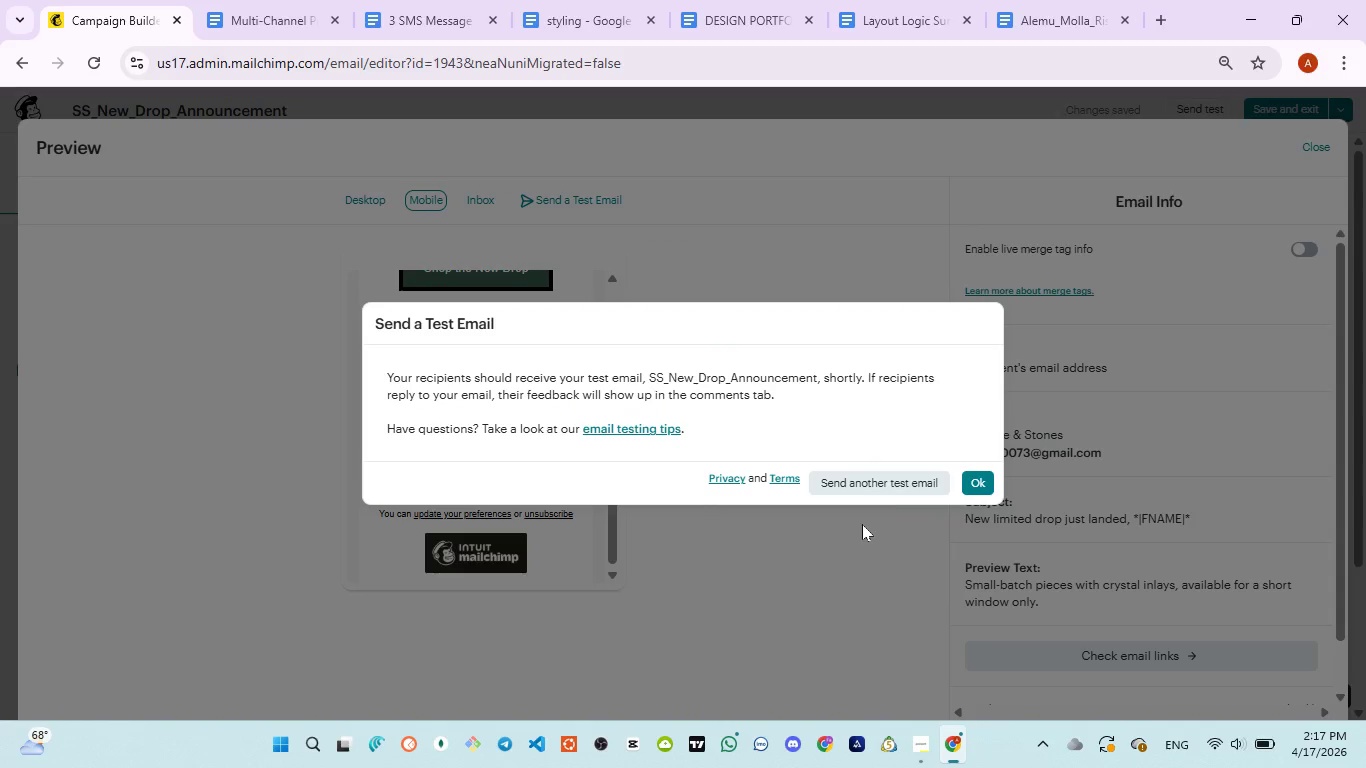 
left_click([967, 476])
 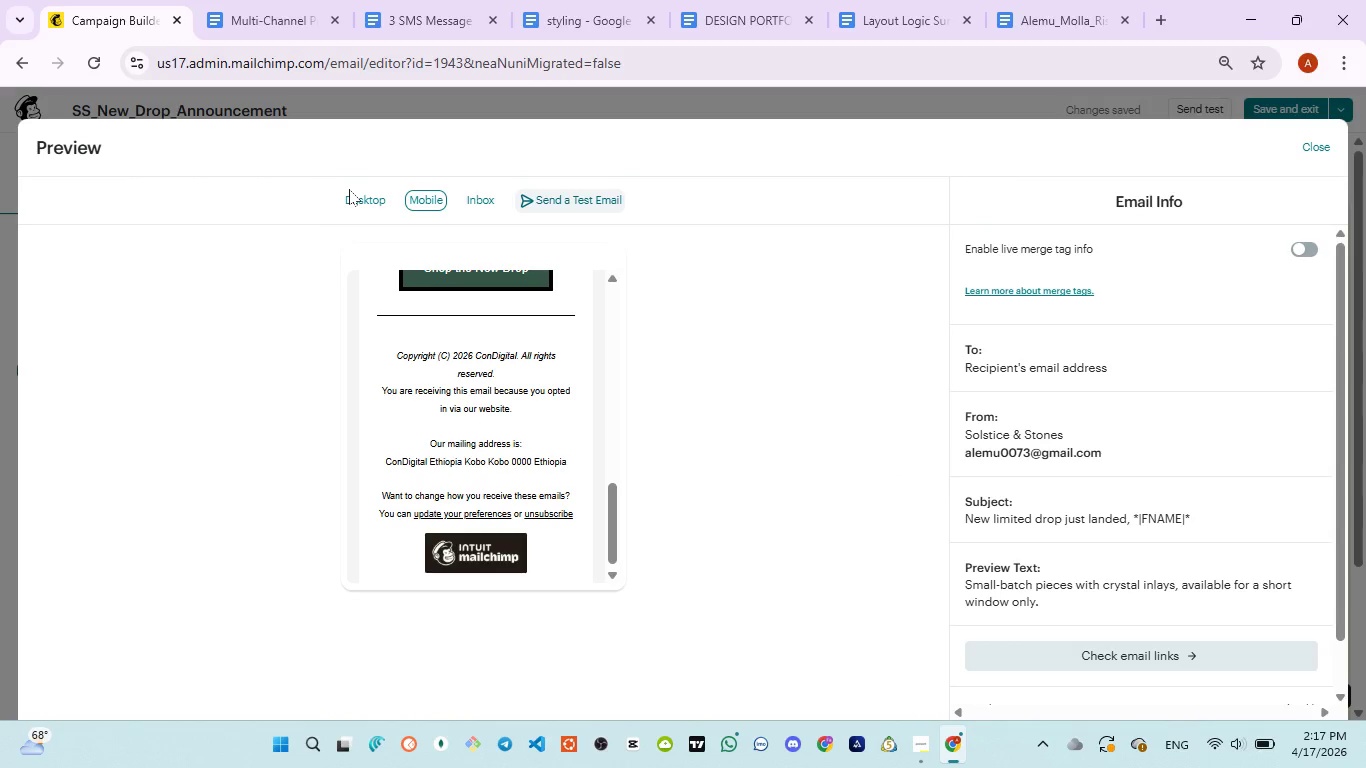 
double_click([363, 208])
 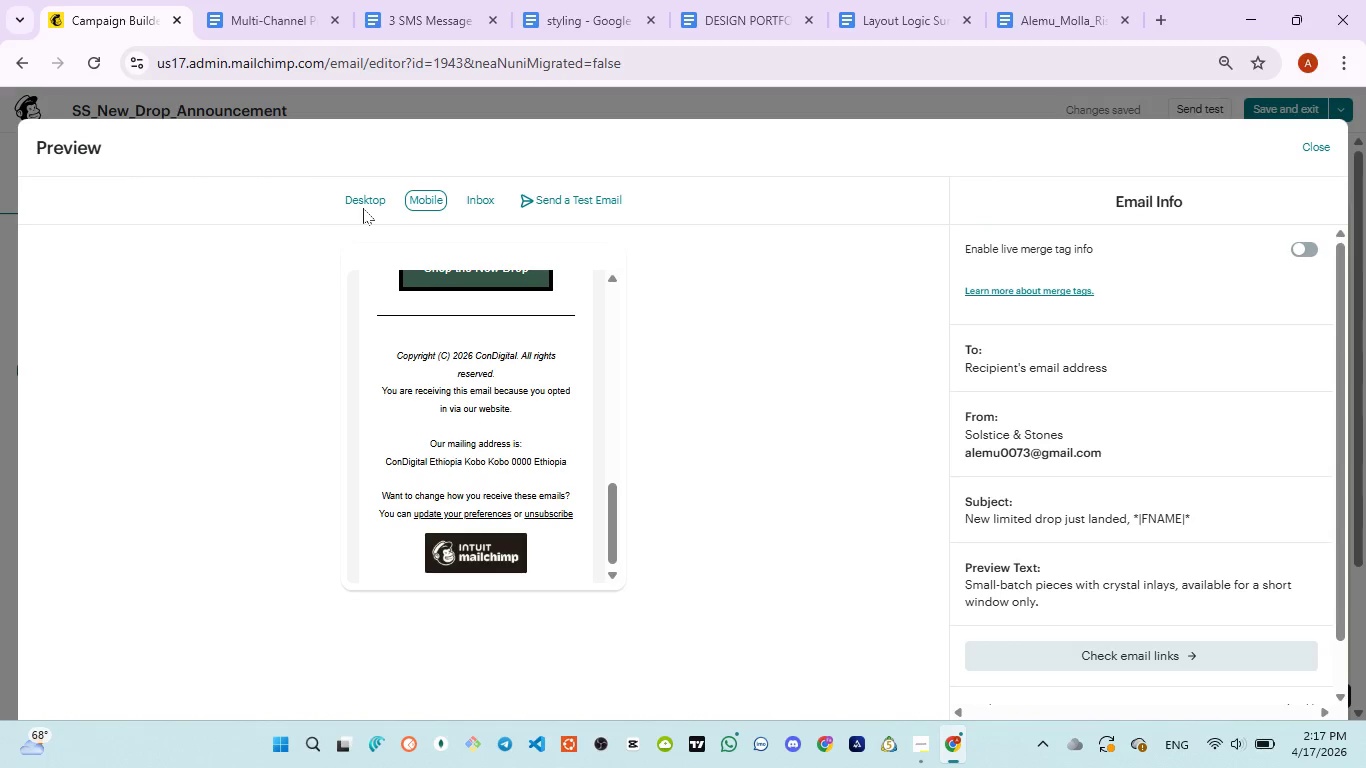 
left_click([361, 203])
 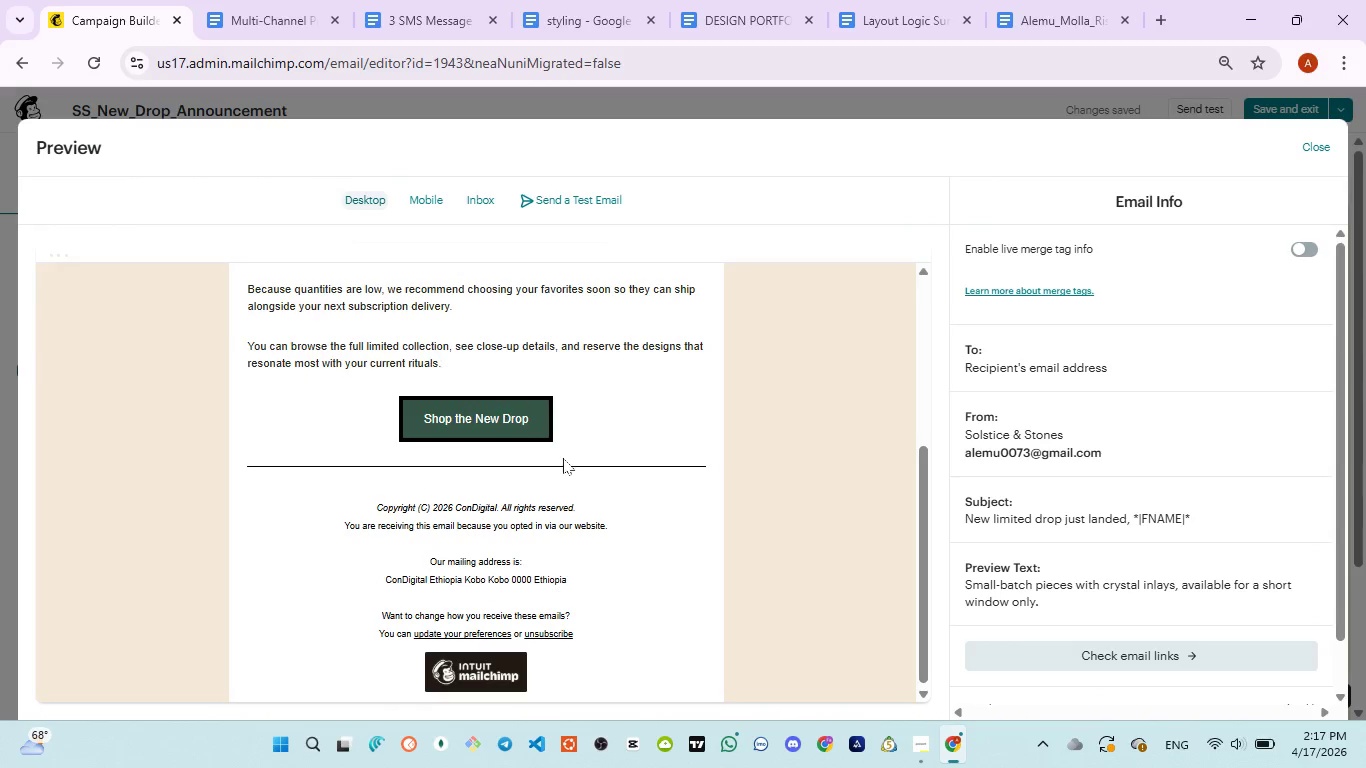 
scroll: coordinate [563, 458], scroll_direction: up, amount: 5.0
 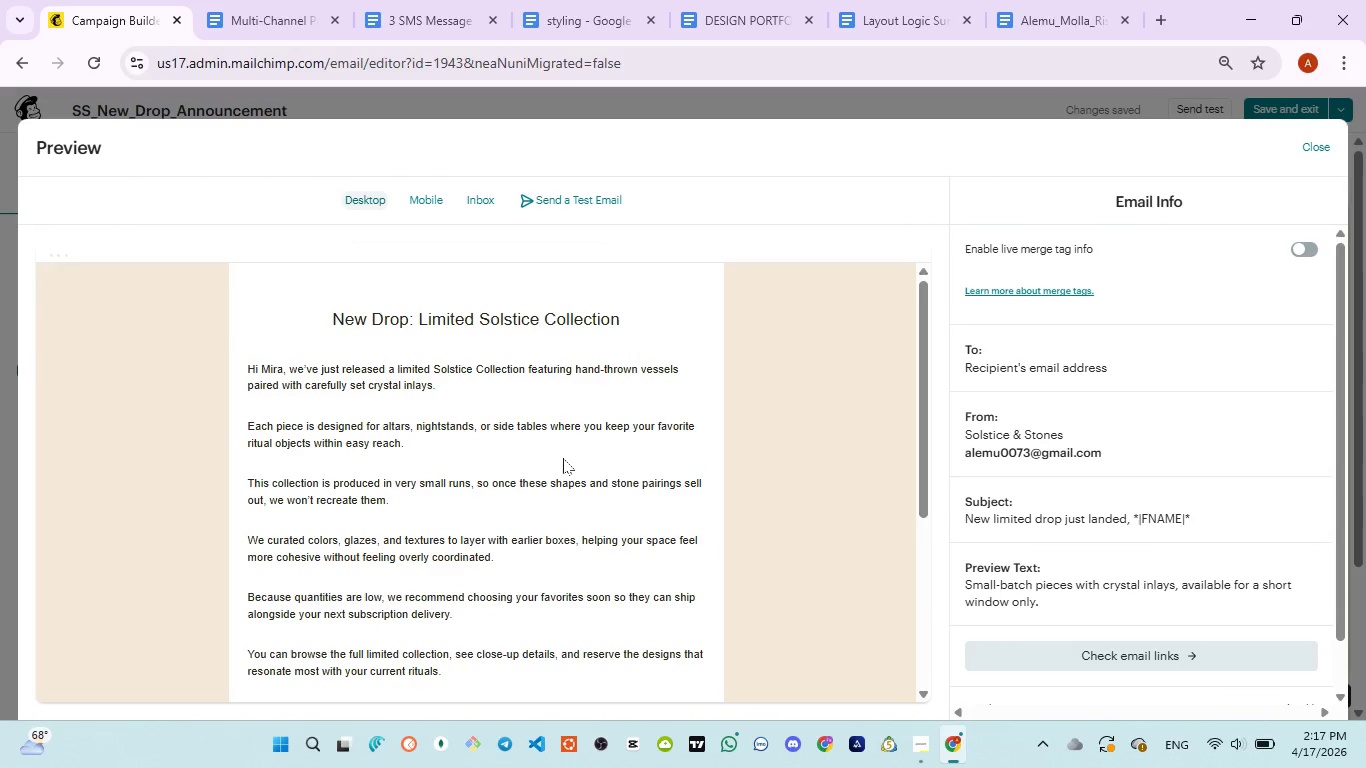 
scroll: coordinate [563, 458], scroll_direction: down, amount: 1.0
 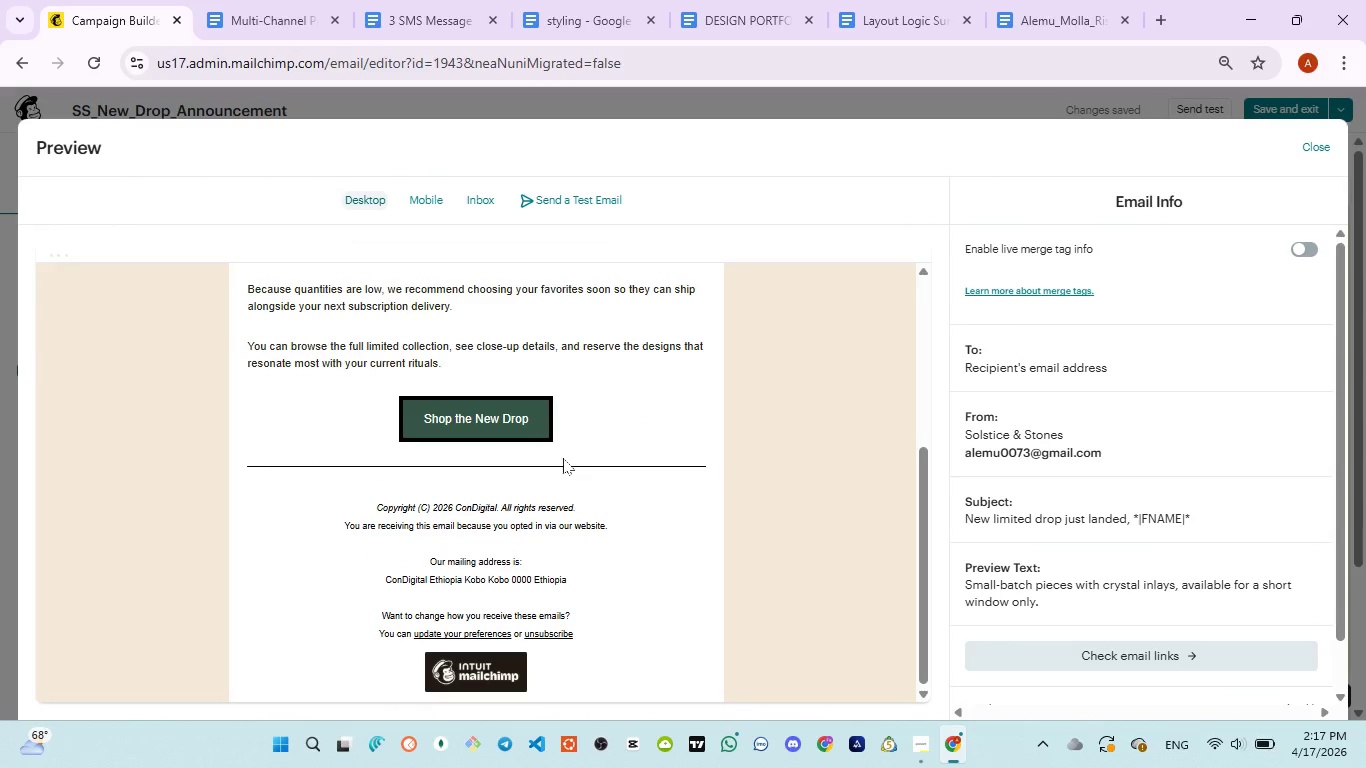 
scroll: coordinate [563, 458], scroll_direction: up, amount: 5.0
 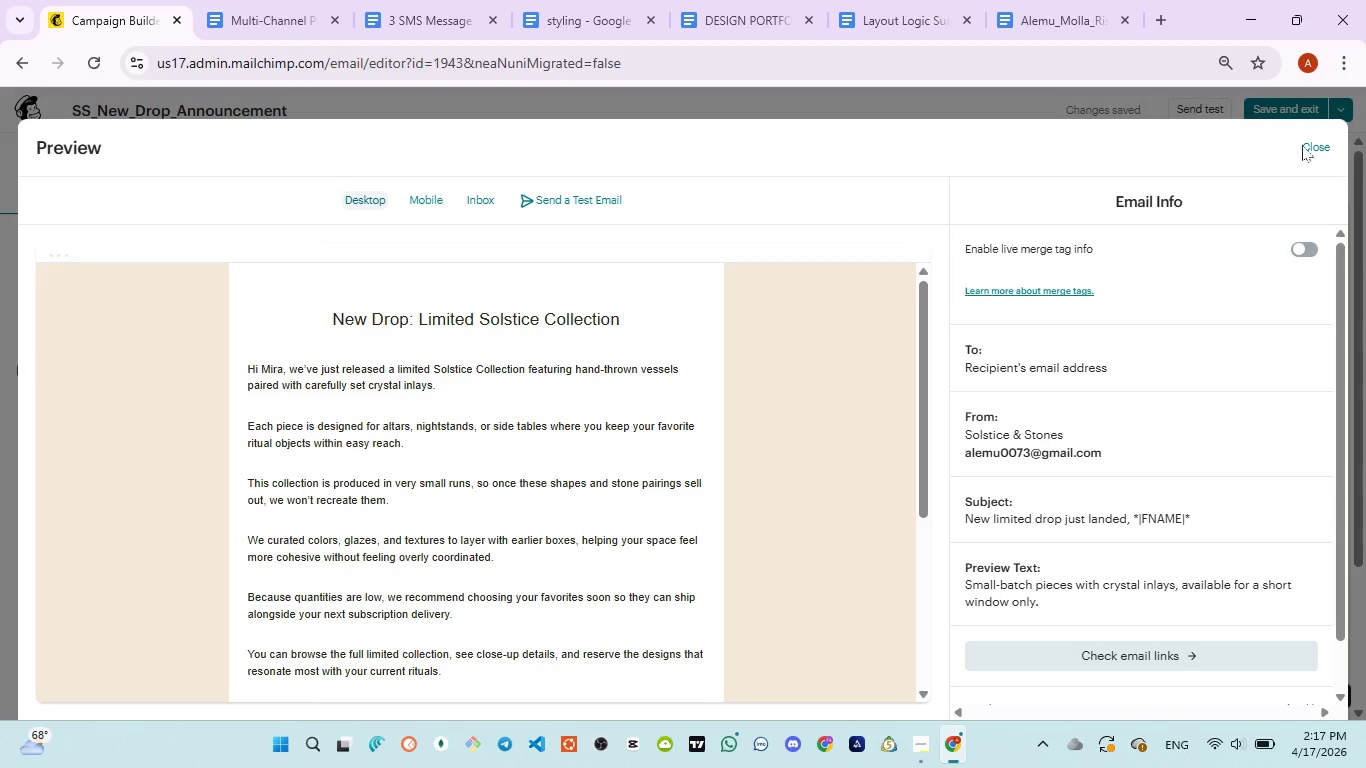 
left_click([1311, 145])
 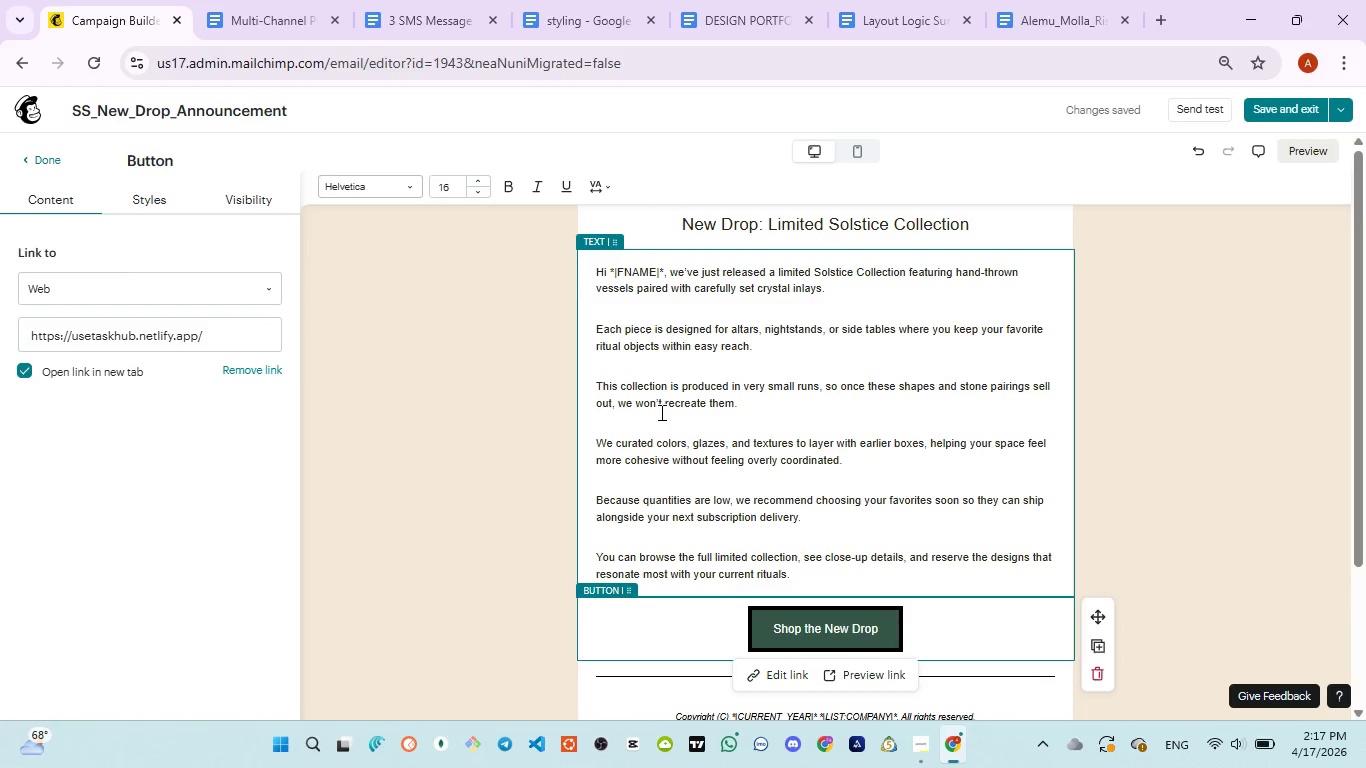 
scroll: coordinate [659, 413], scroll_direction: up, amount: 5.0
 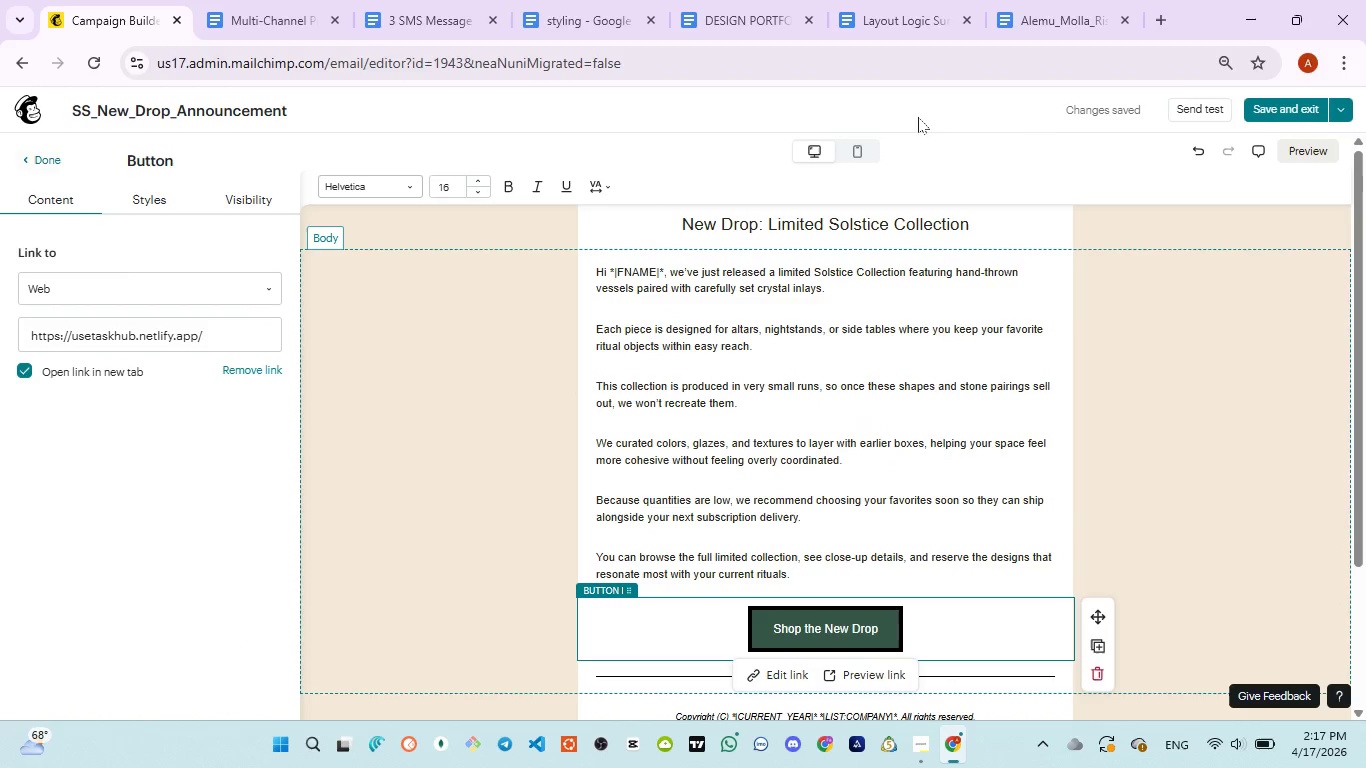 
left_click([1272, 105])
 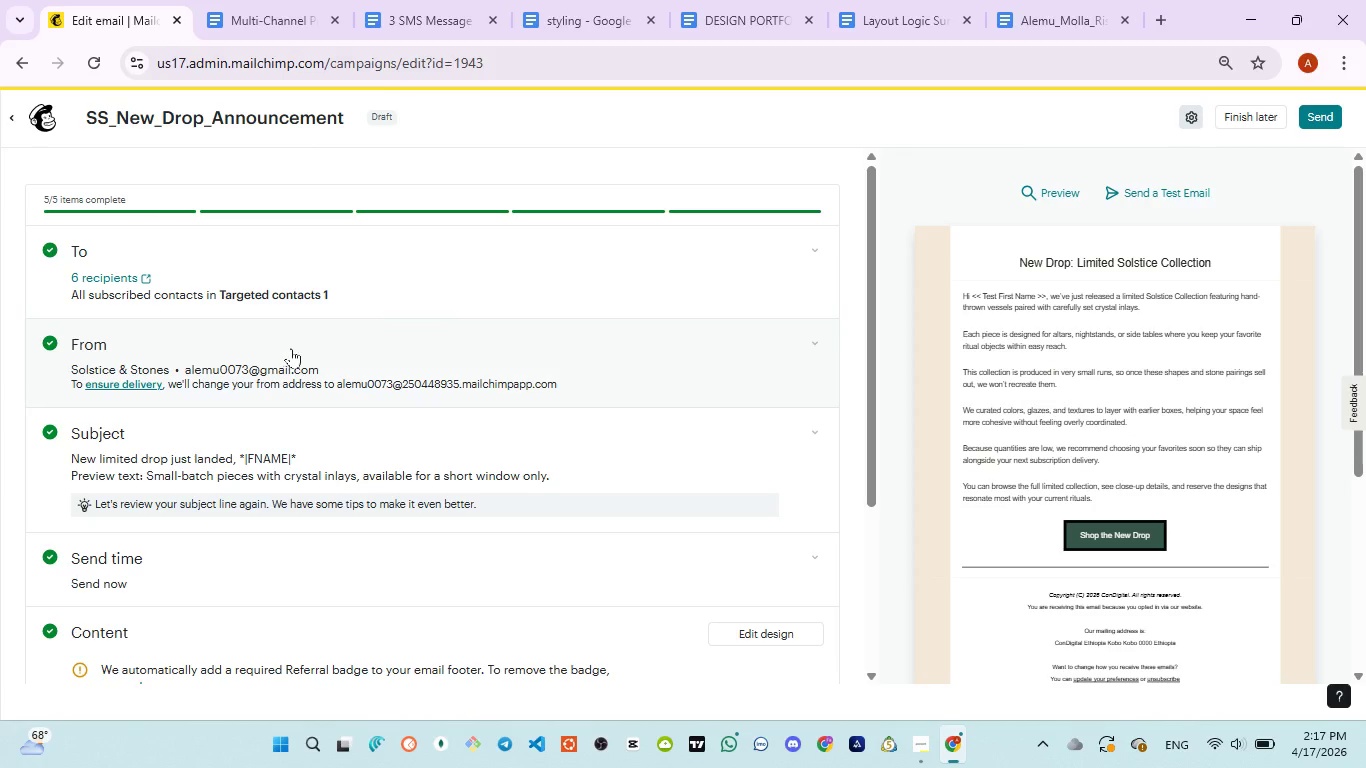 
scroll: coordinate [361, 467], scroll_direction: down, amount: 5.0
 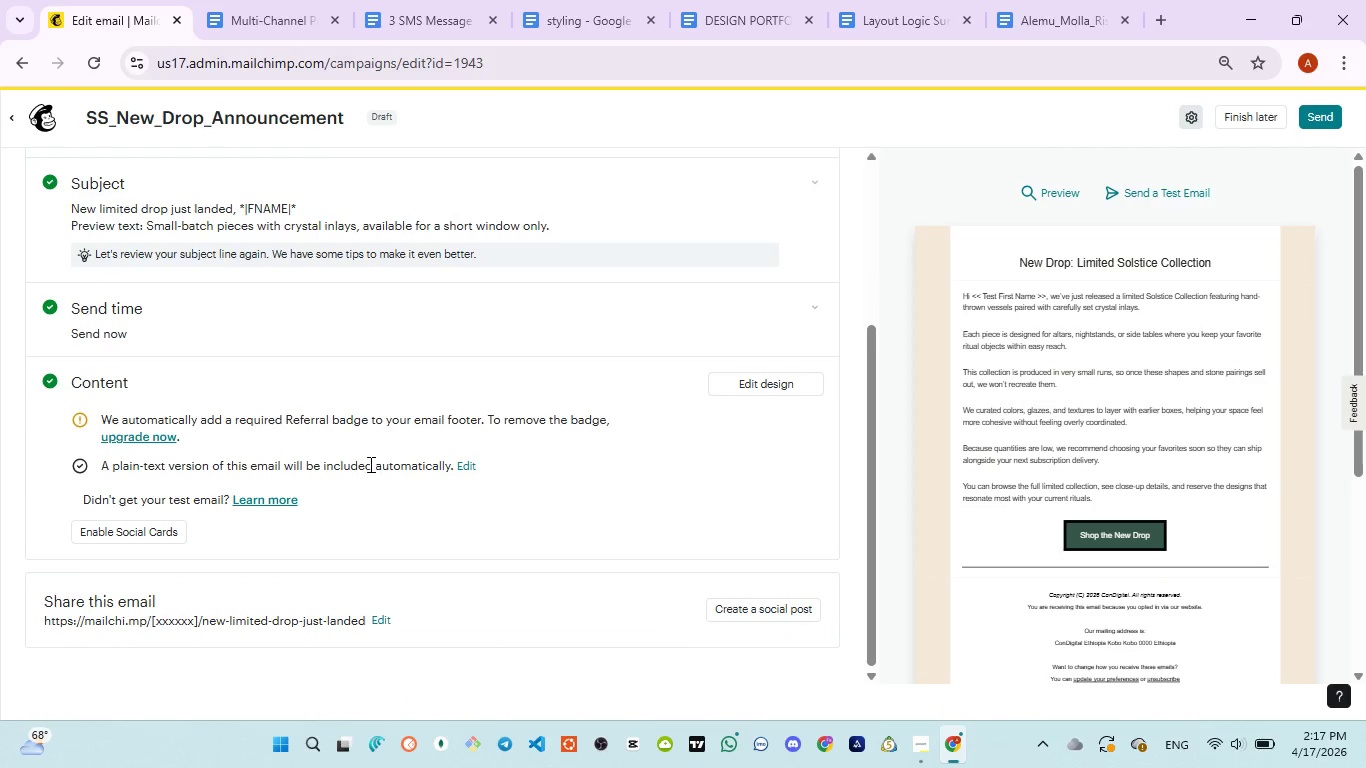 
scroll: coordinate [369, 464], scroll_direction: up, amount: 2.0
 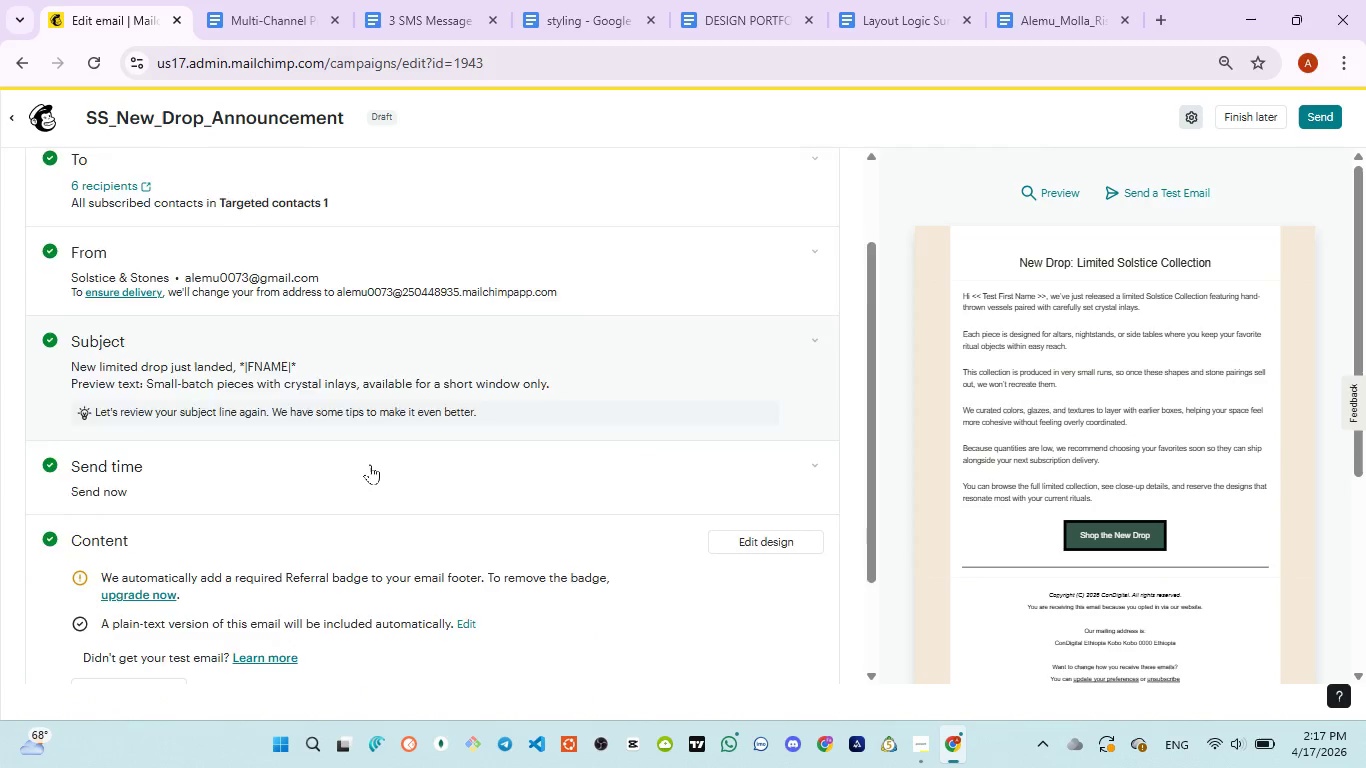 
scroll: coordinate [370, 466], scroll_direction: down, amount: 12.0
 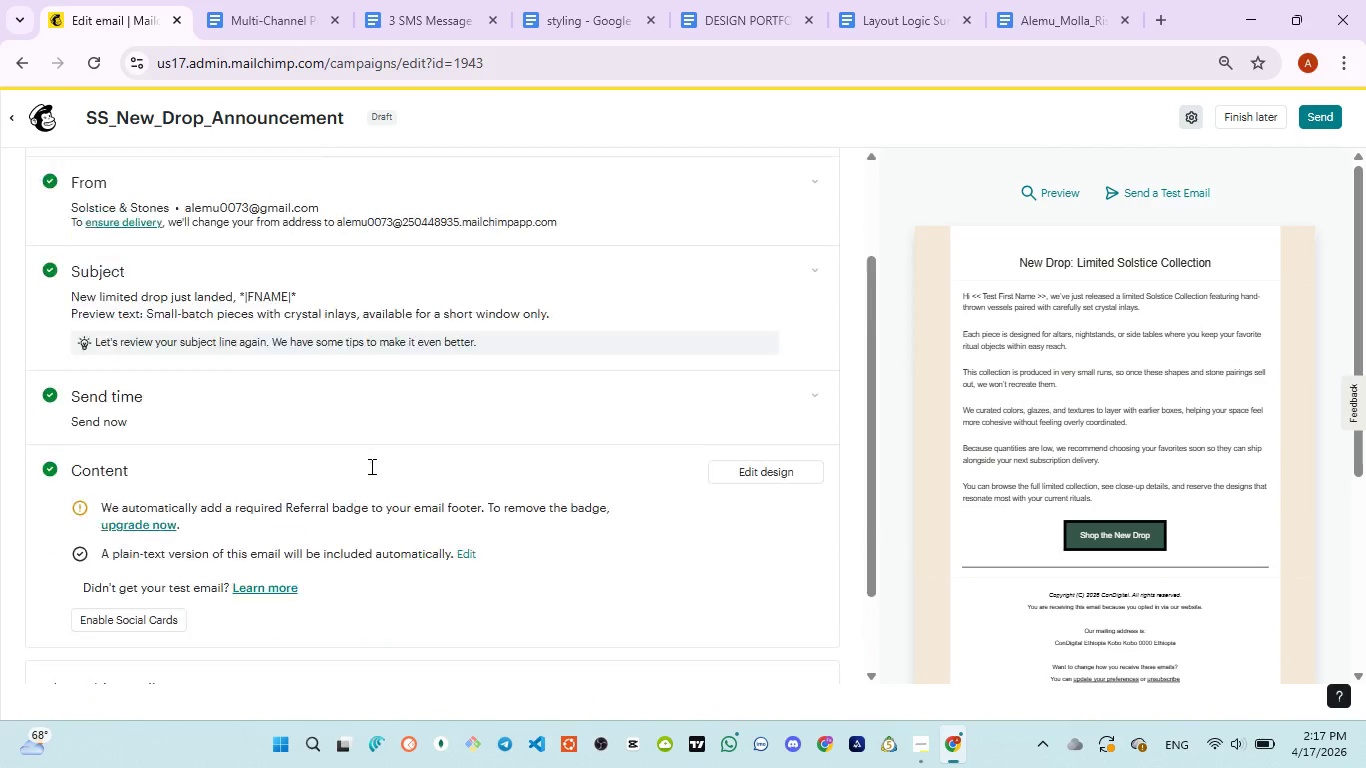 
scroll: coordinate [370, 462], scroll_direction: up, amount: 11.0
 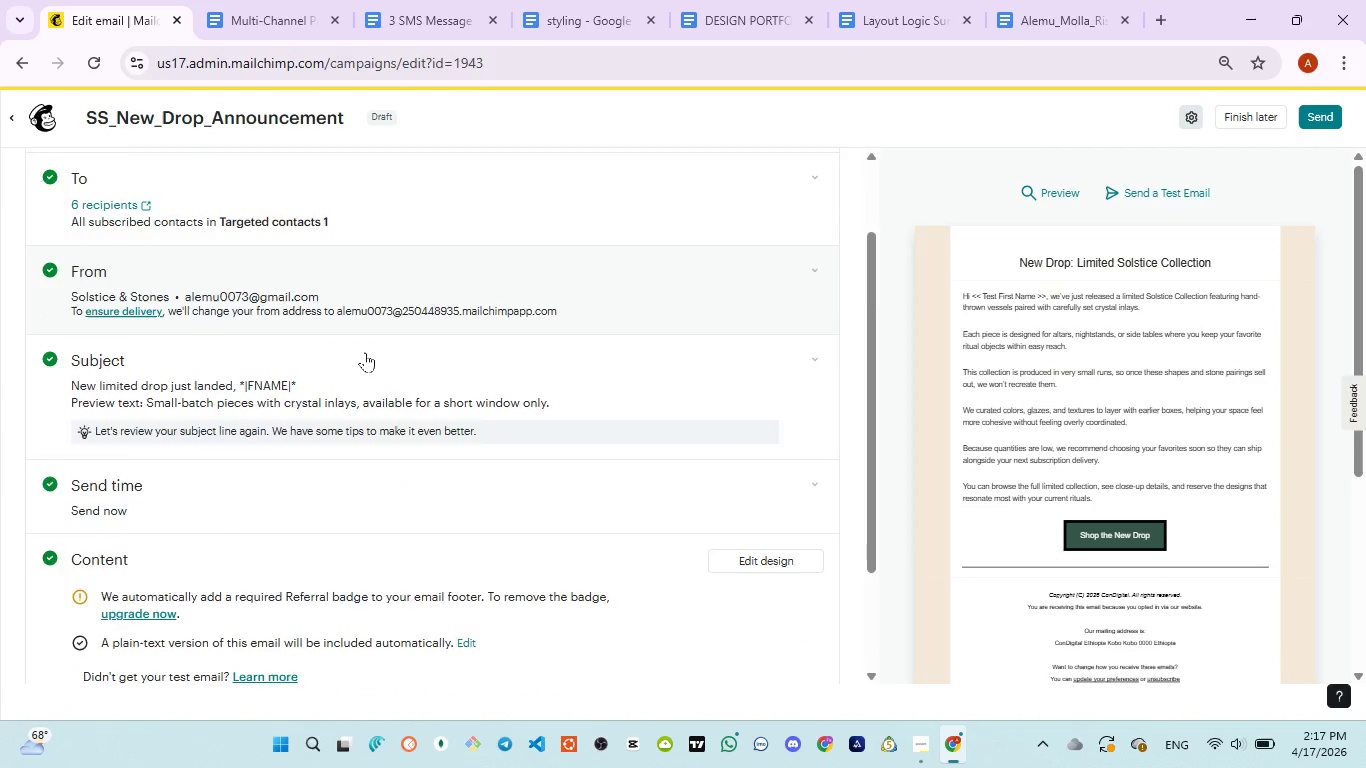 
scroll: coordinate [365, 352], scroll_direction: down, amount: 6.0
 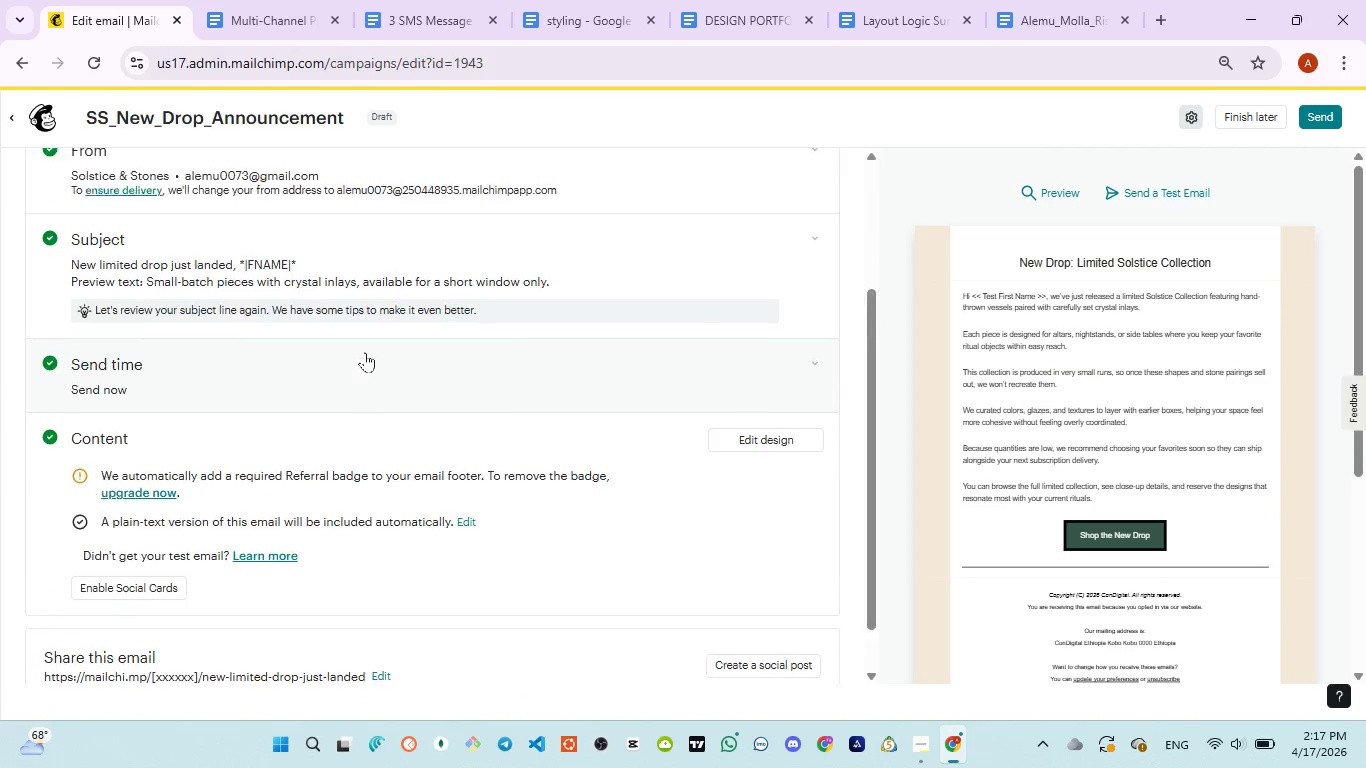 
scroll: coordinate [365, 352], scroll_direction: up, amount: 9.0
 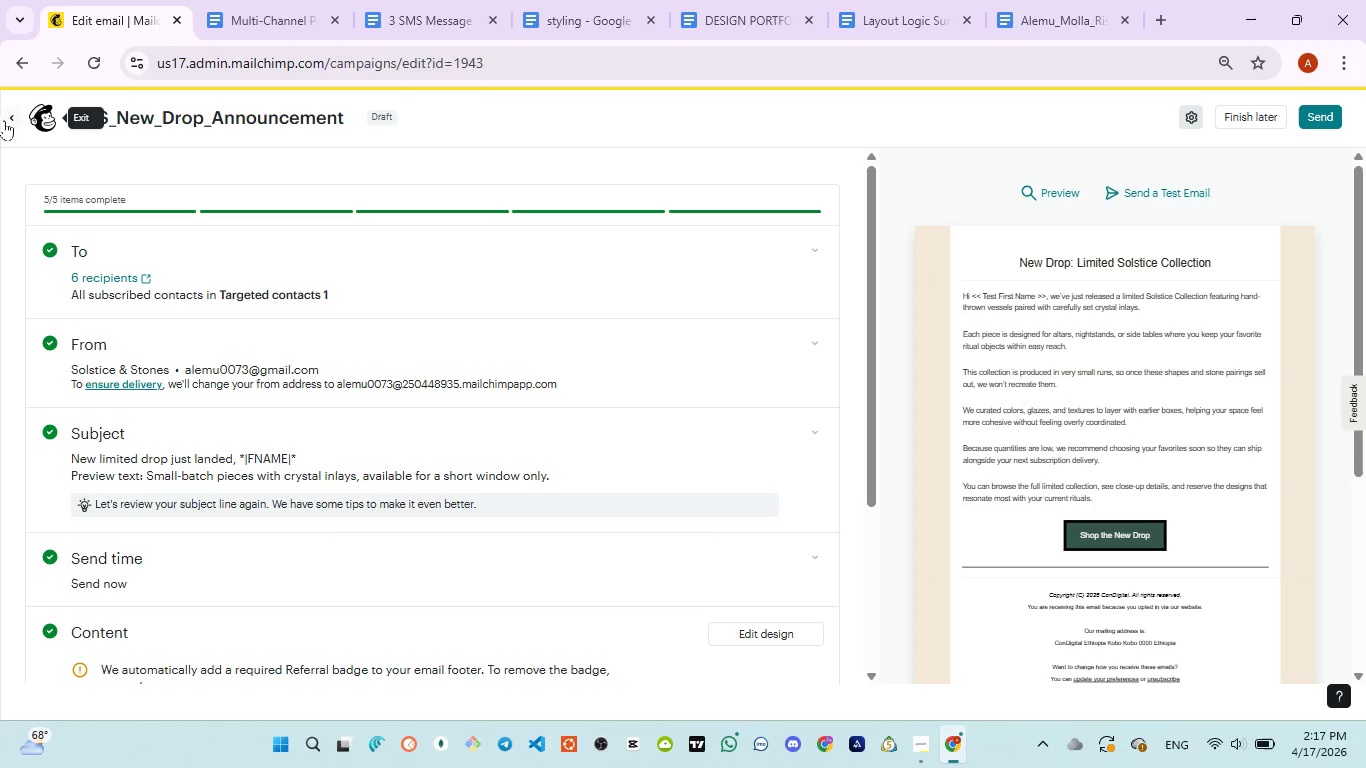 
left_click([8, 120])
 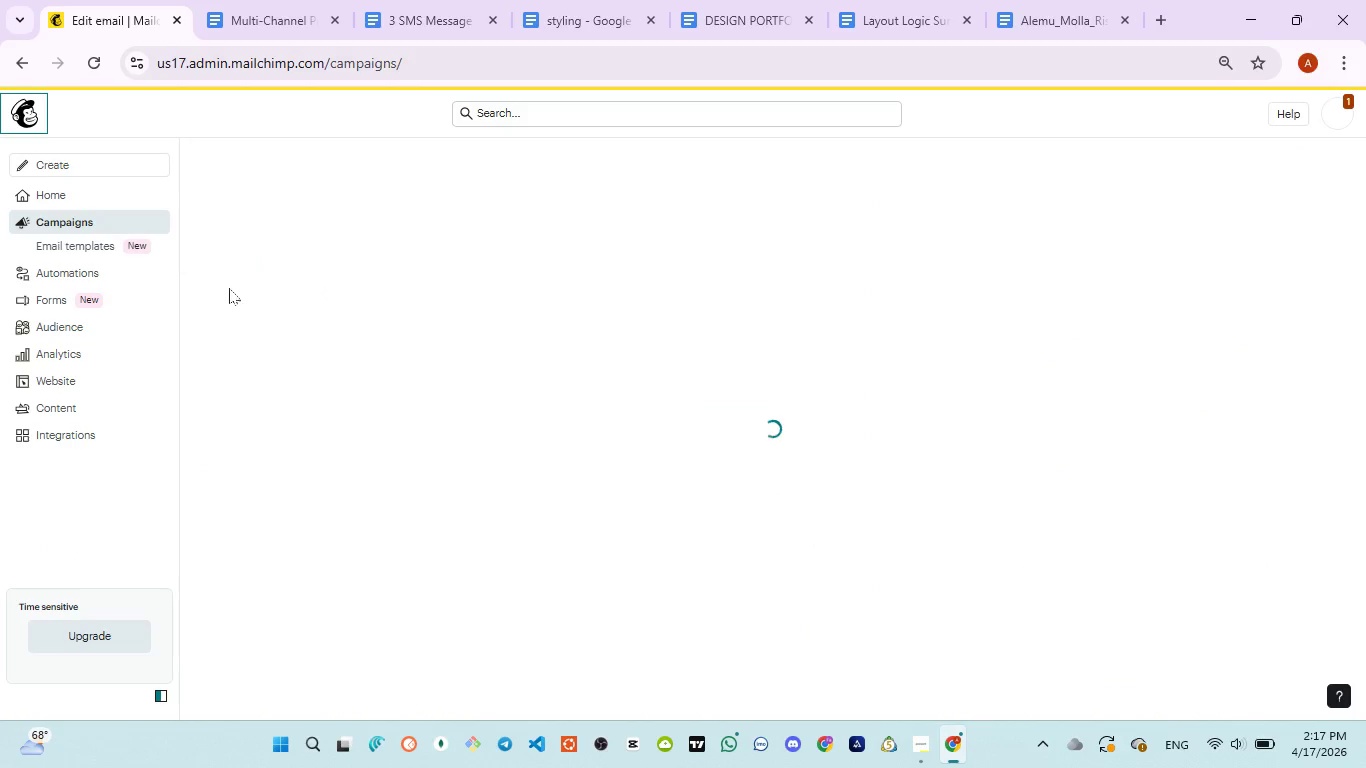 
mouse_move([292, 331])
 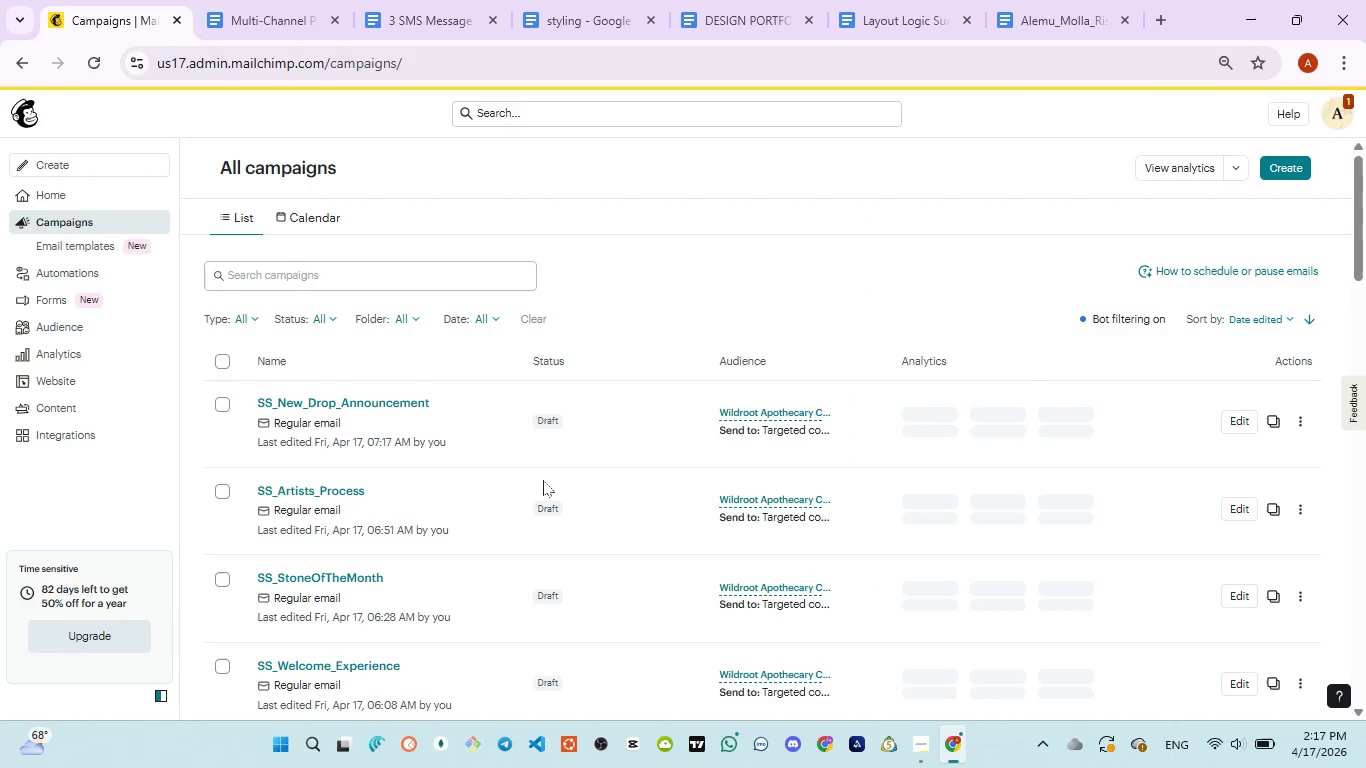 
scroll: coordinate [543, 482], scroll_direction: down, amount: 1.0
 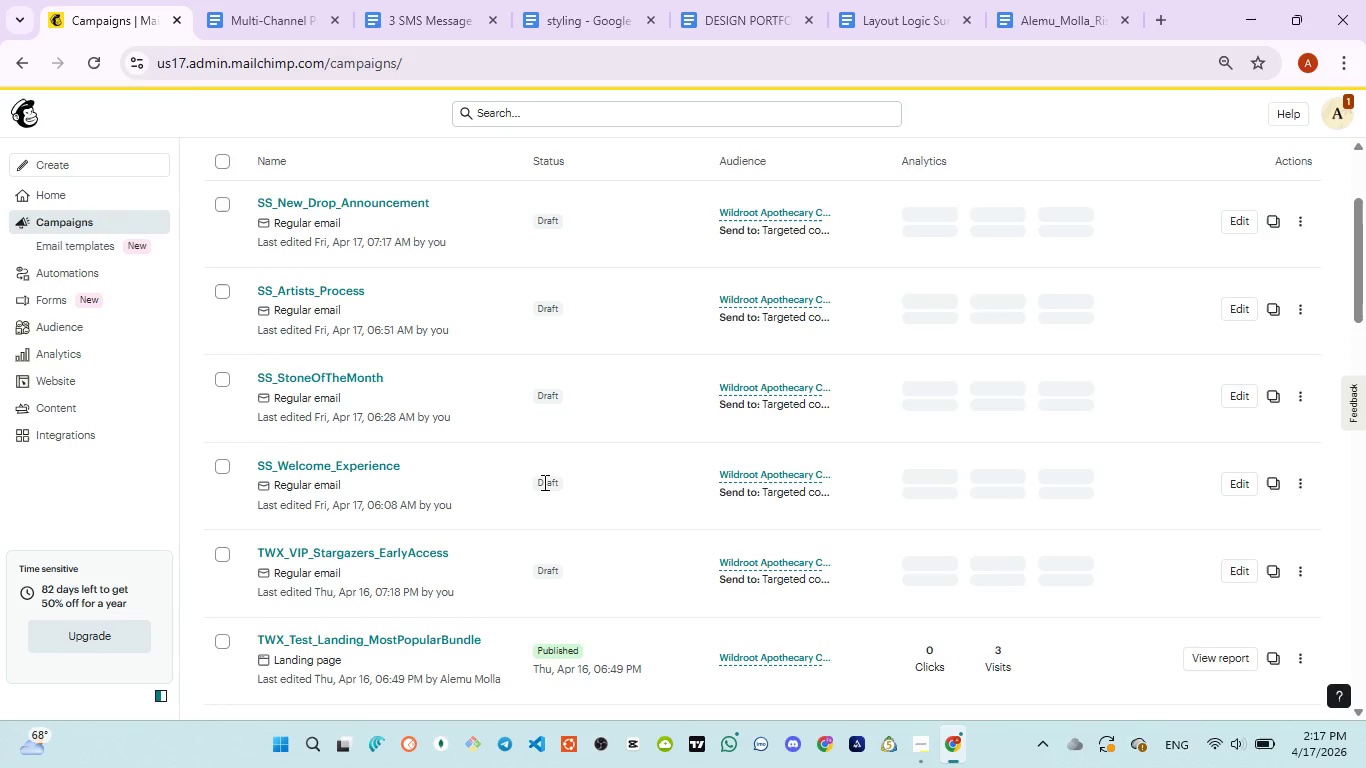 
scroll: coordinate [543, 482], scroll_direction: up, amount: 3.0
 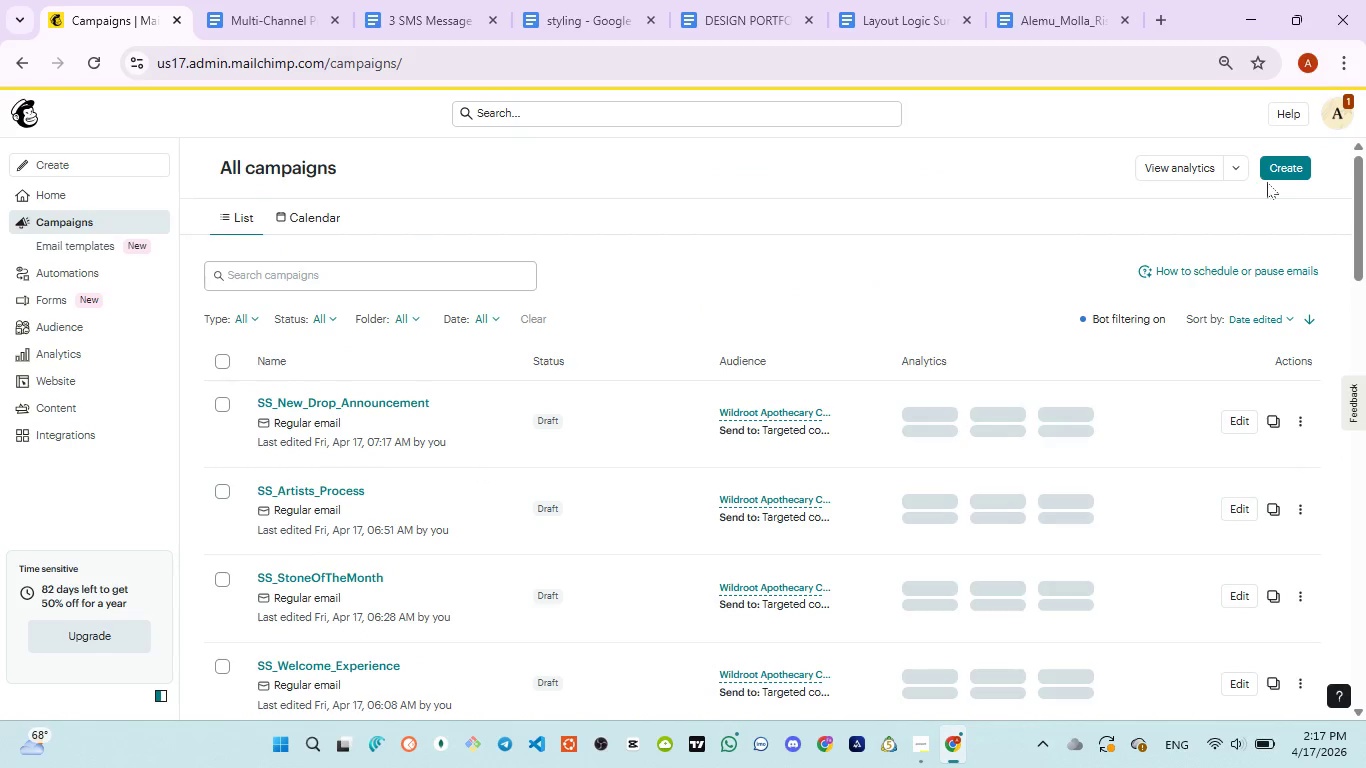 
left_click([1285, 172])
 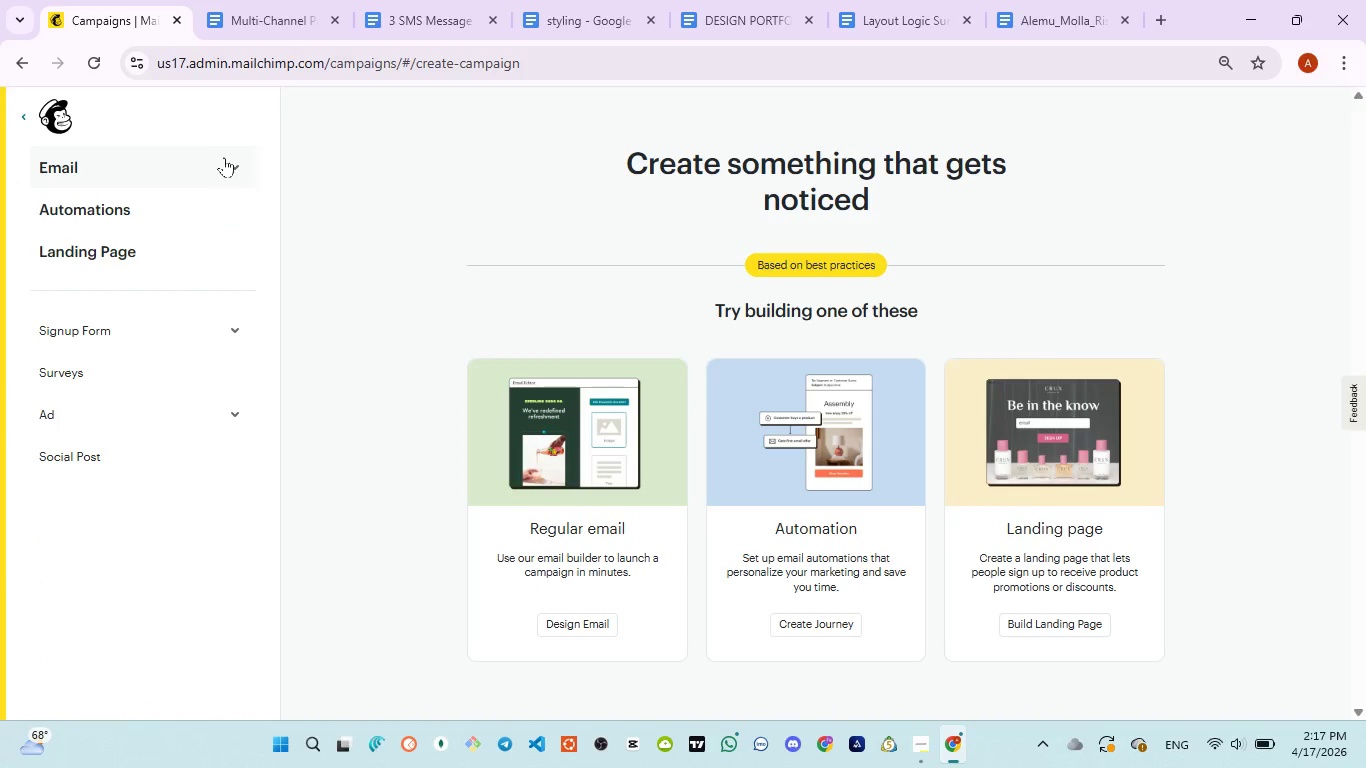 
left_click([224, 160])
 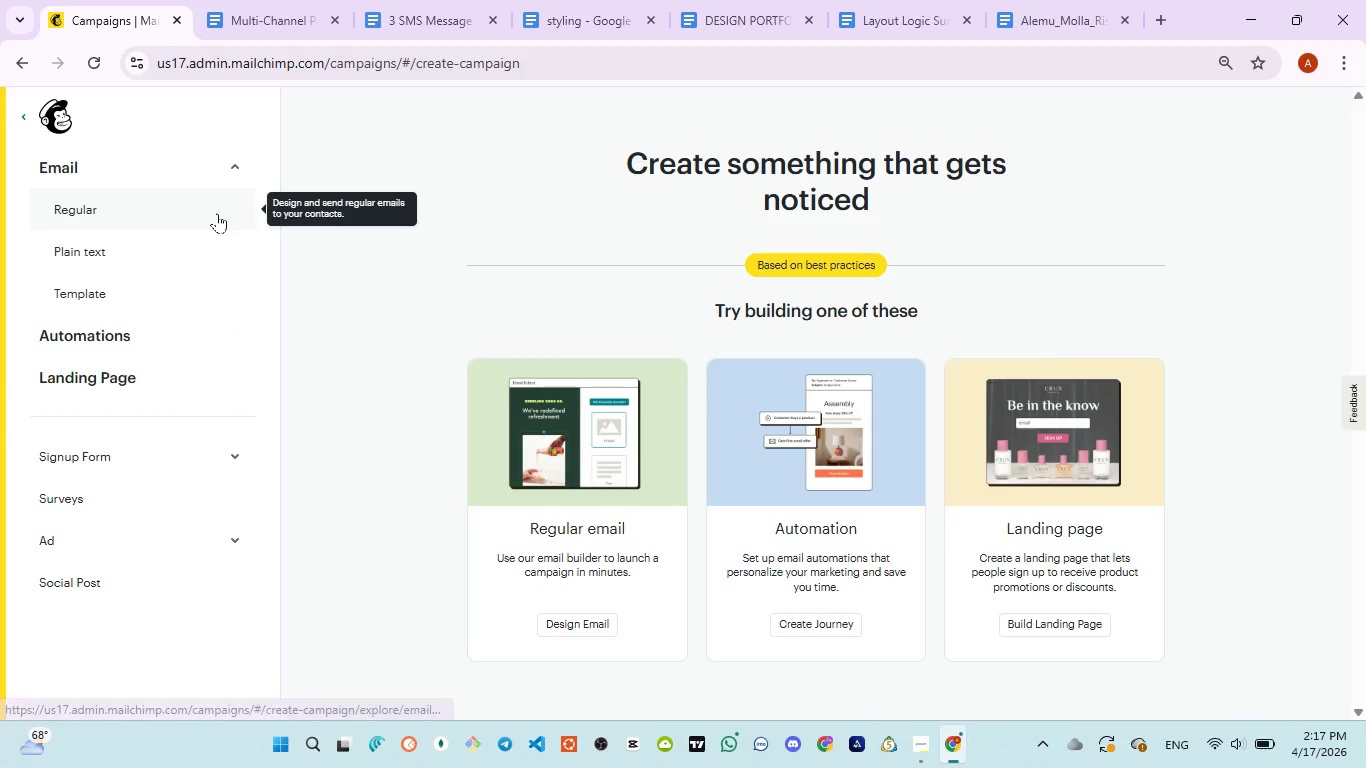 
left_click([217, 213])
 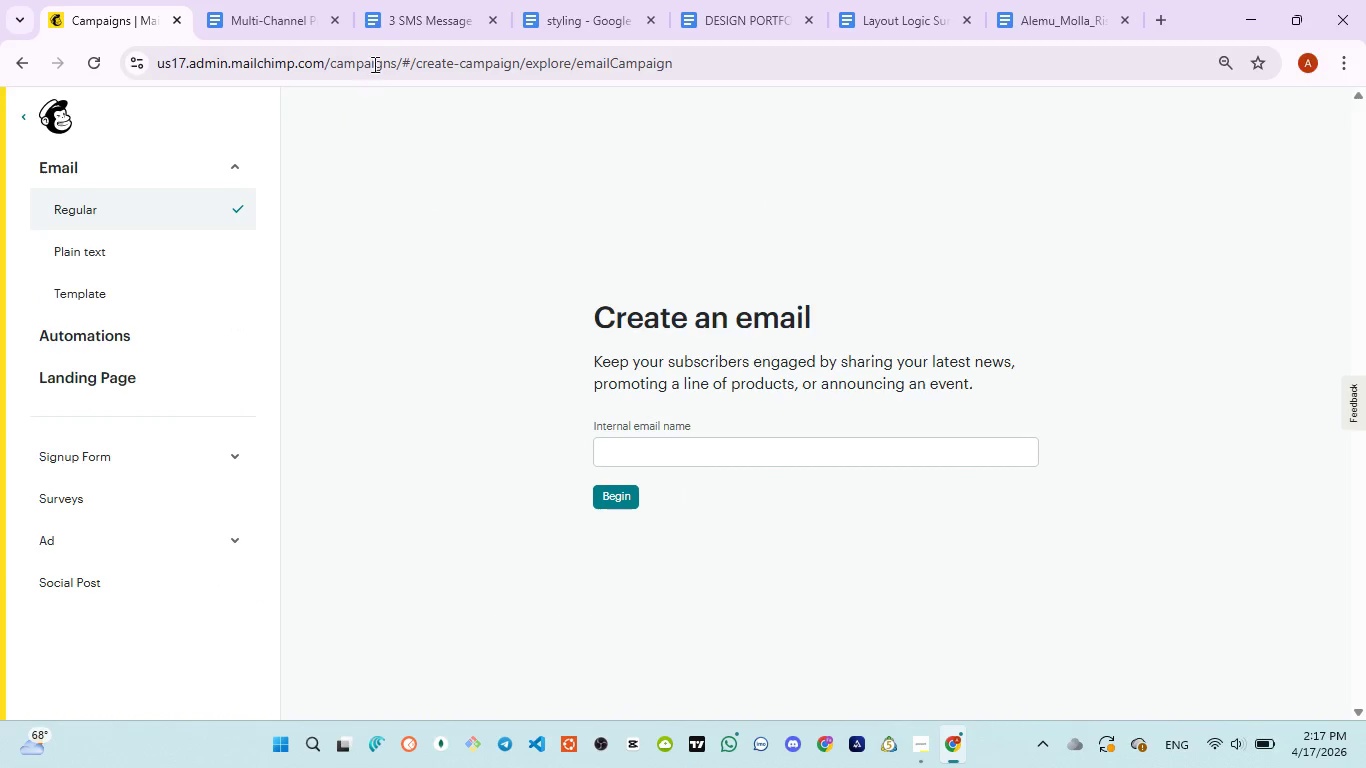 
left_click([396, 28])
 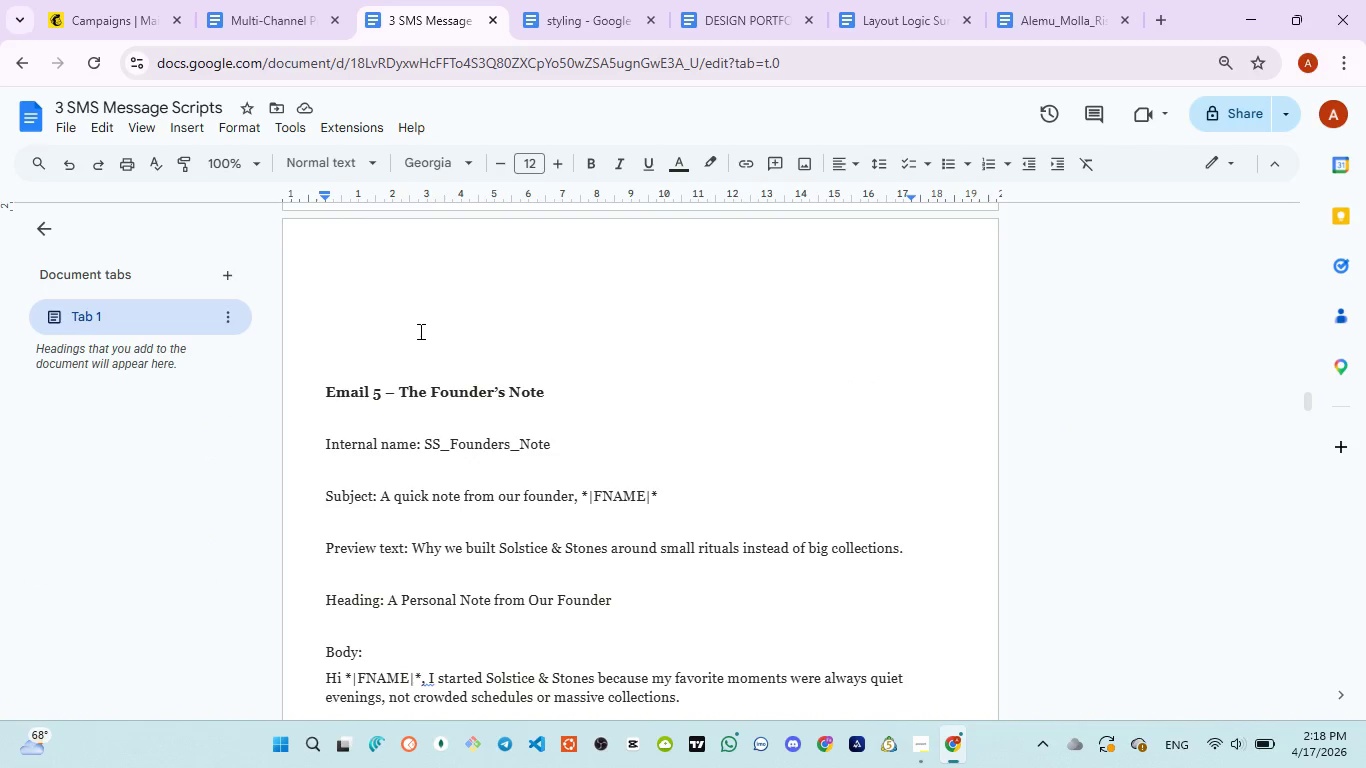 
scroll: coordinate [419, 331], scroll_direction: down, amount: 1.0
 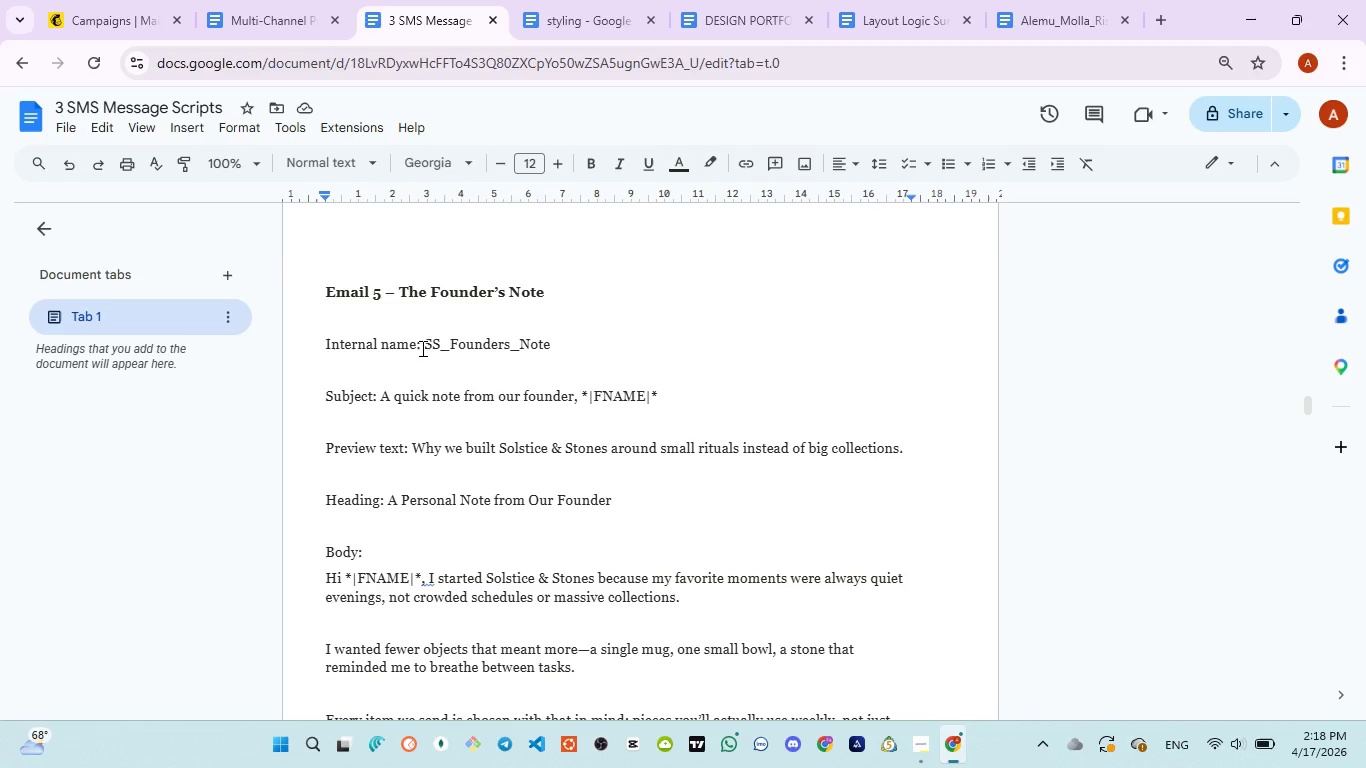 
left_click_drag(start_coordinate=[425, 342], to_coordinate=[569, 347])
 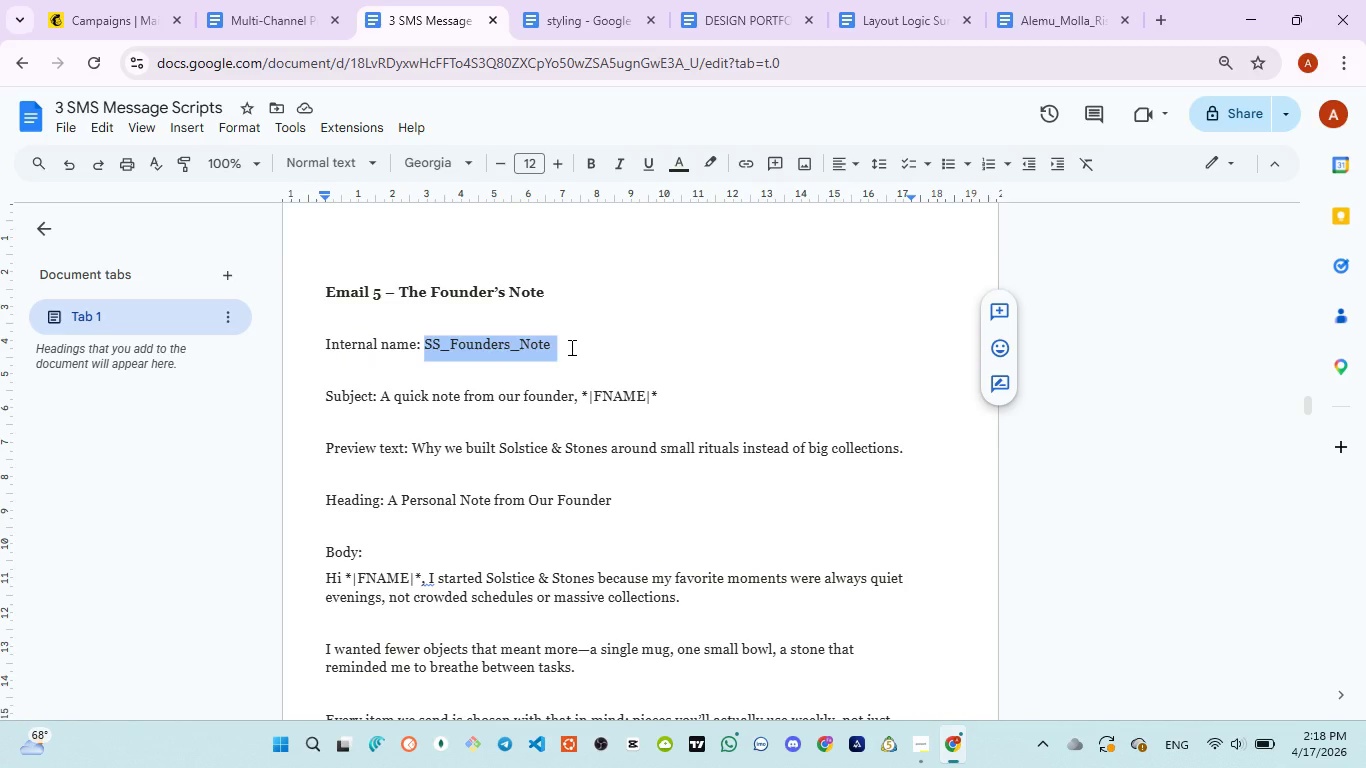 
key(Control+C)
 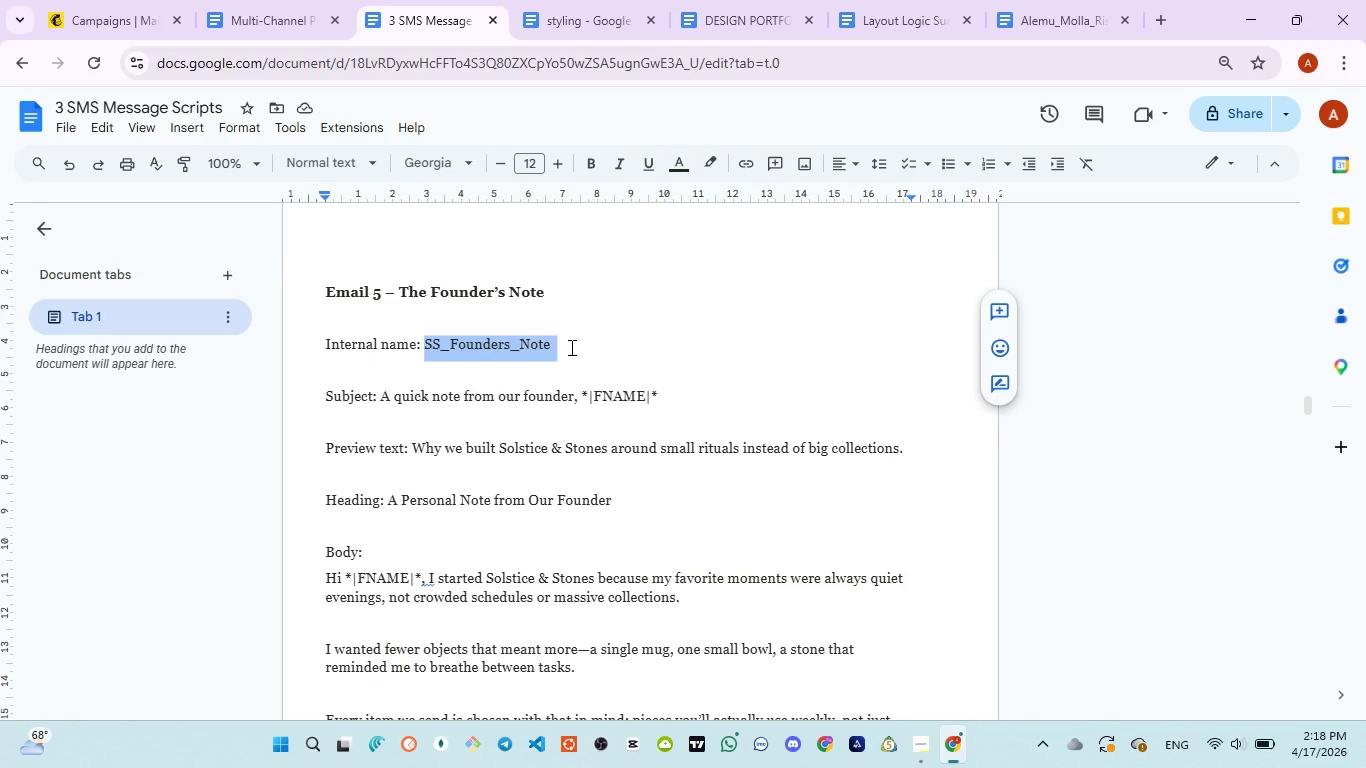 
key(Control+C)
 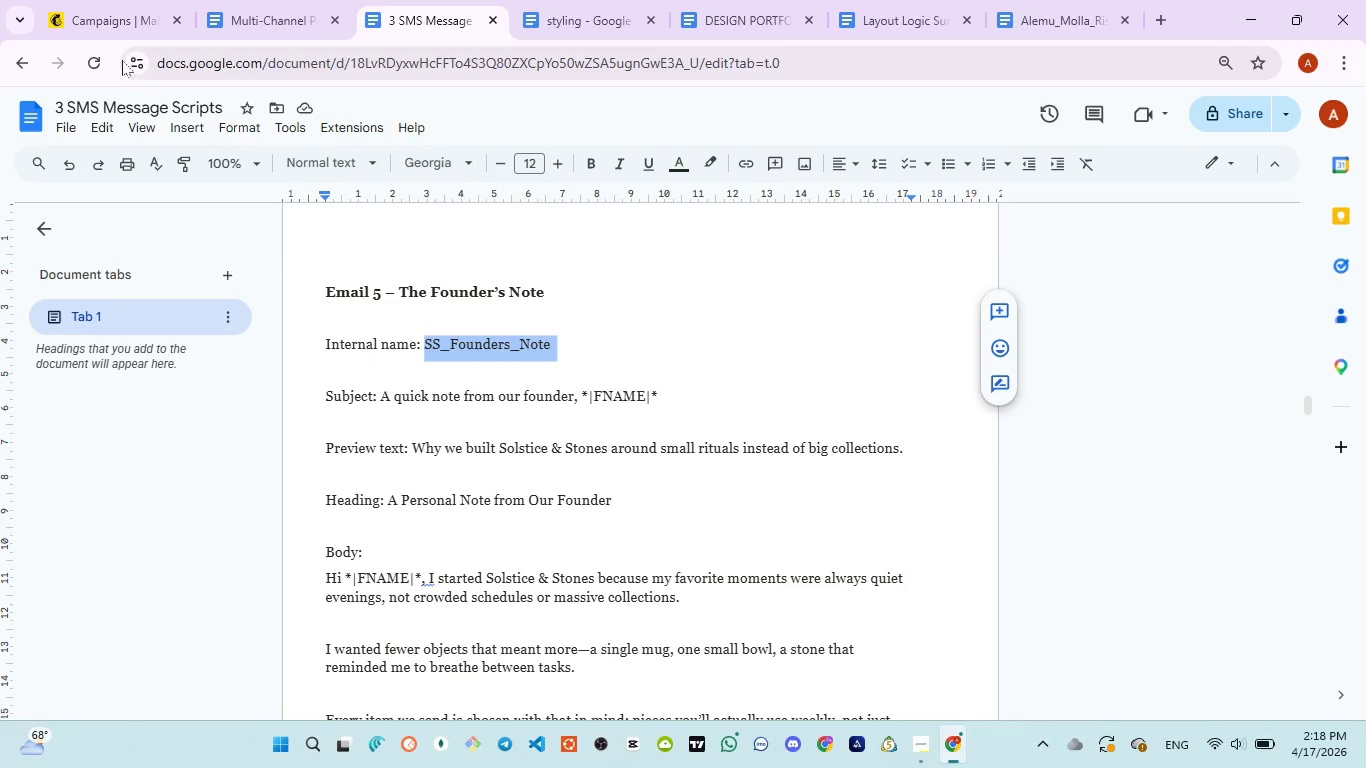 
left_click([107, 28])
 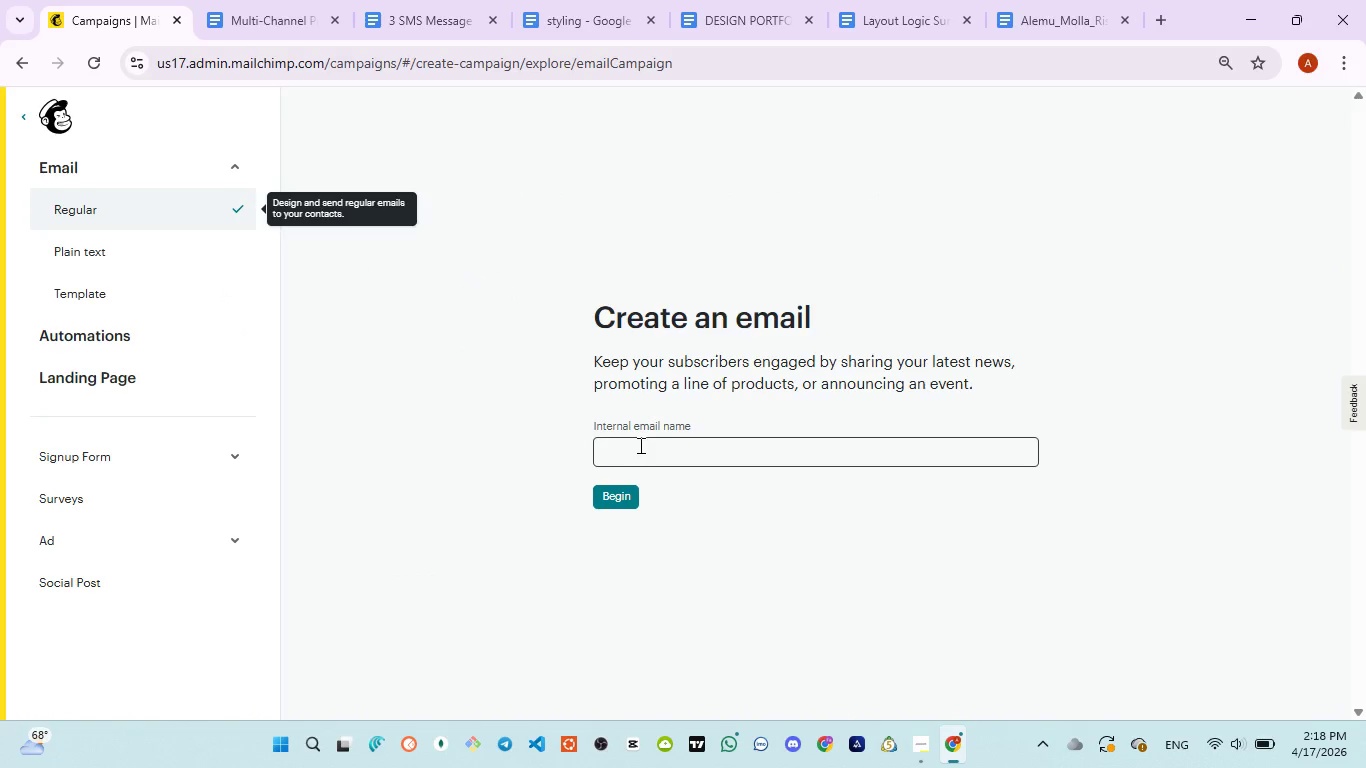 
left_click([639, 446])
 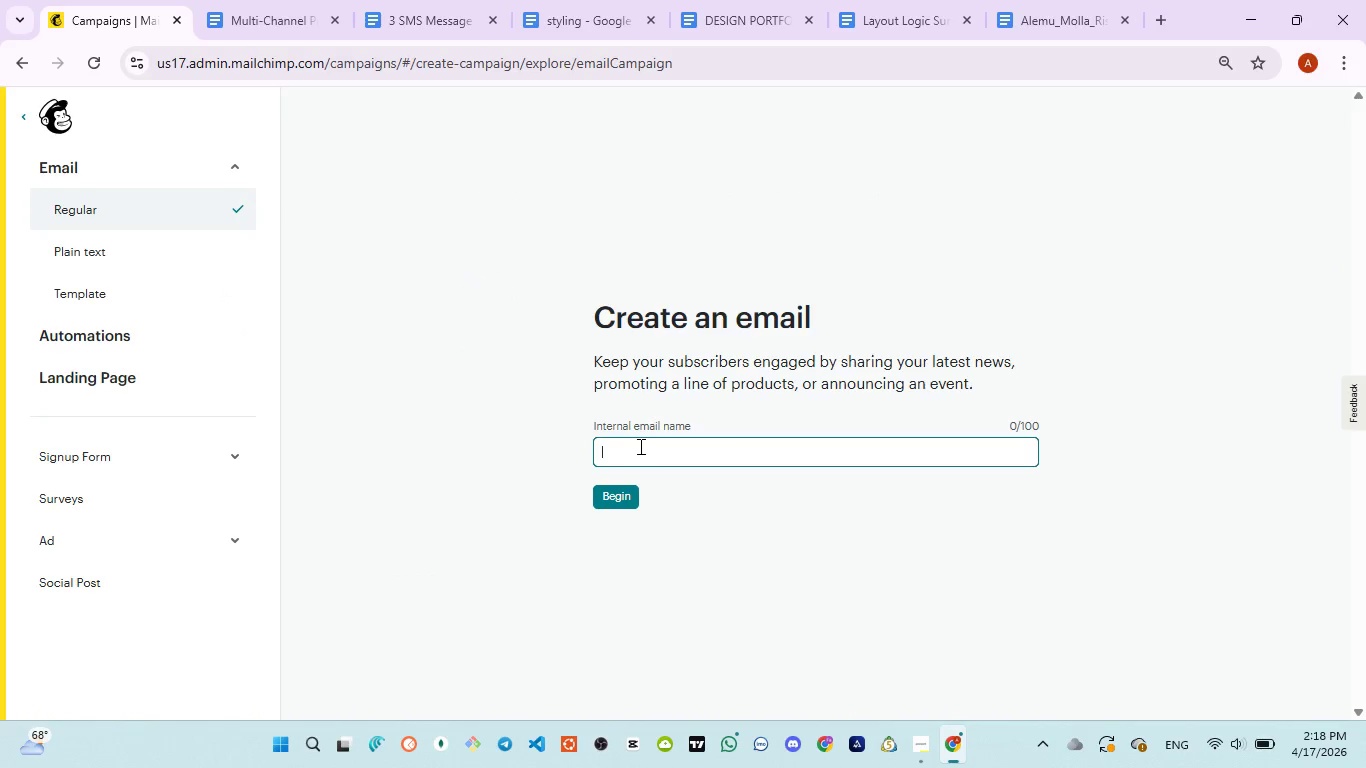 
type(SS_Founder's_note)
key(Backspace)
key(Backspace)
key(Backspace)
key(Backspace)
type(Note)
 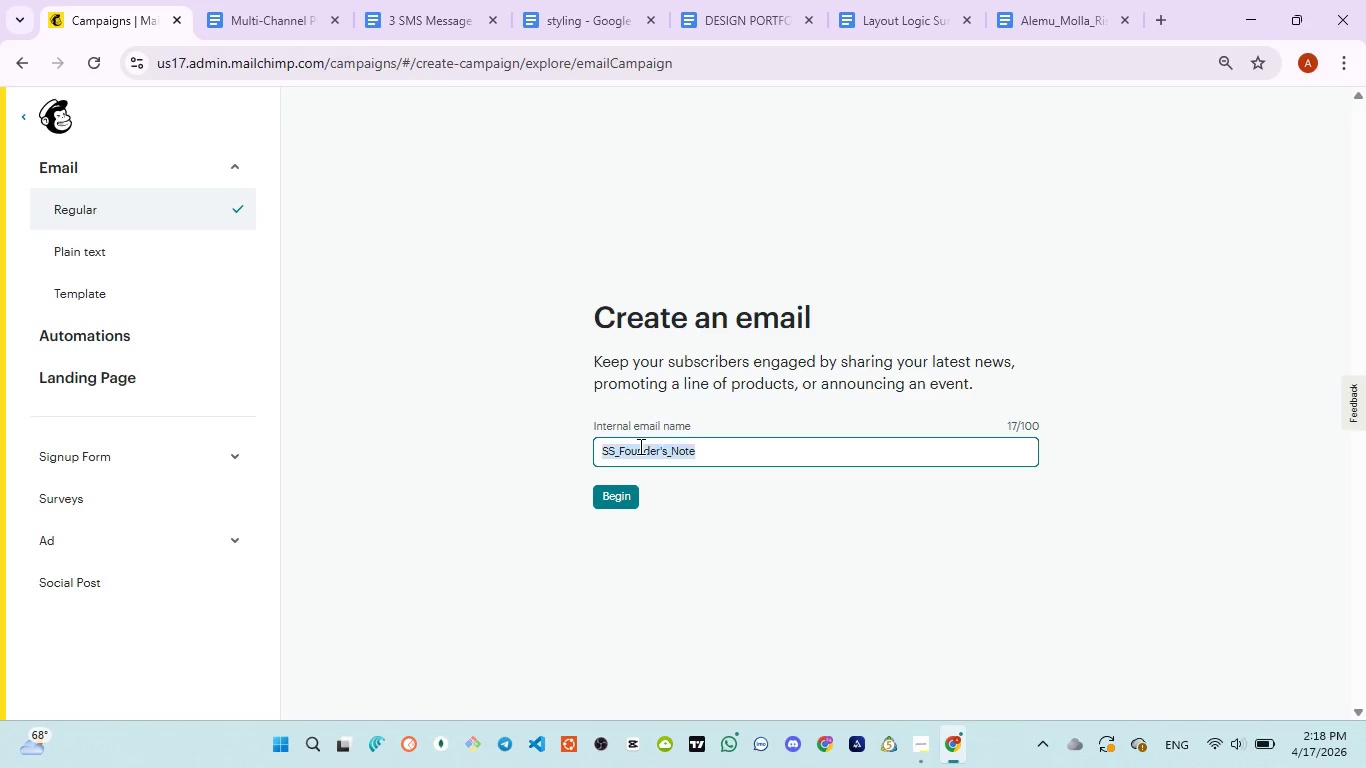 
 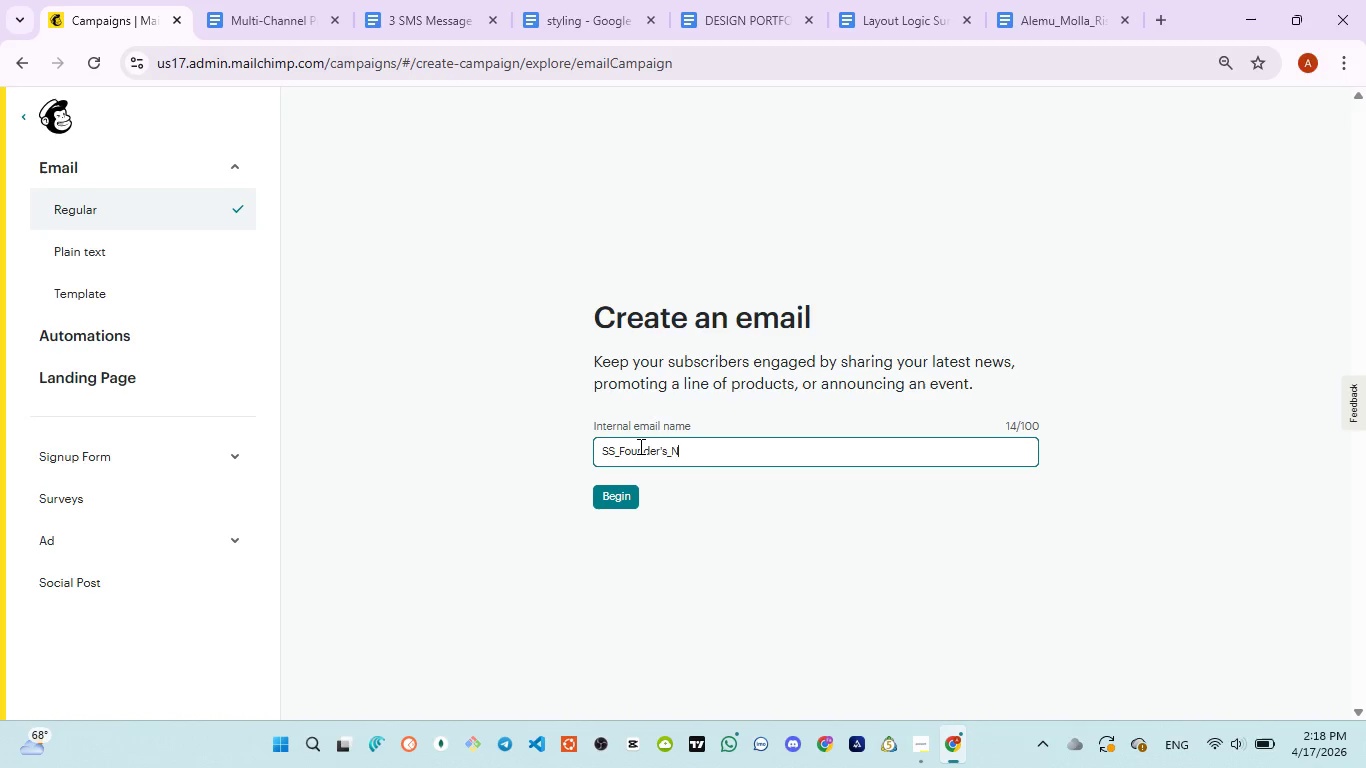 
key(Control+ControlLeft)
 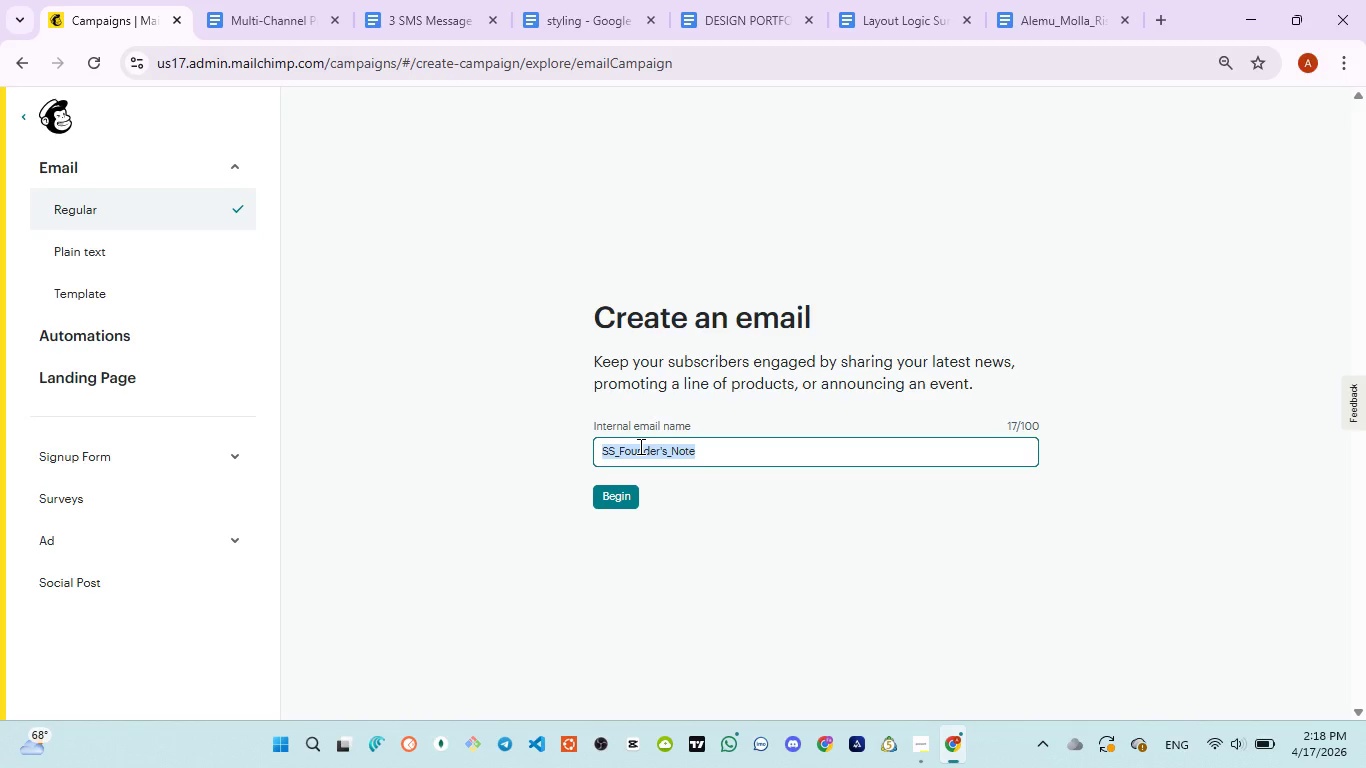 
key(Control+A)
 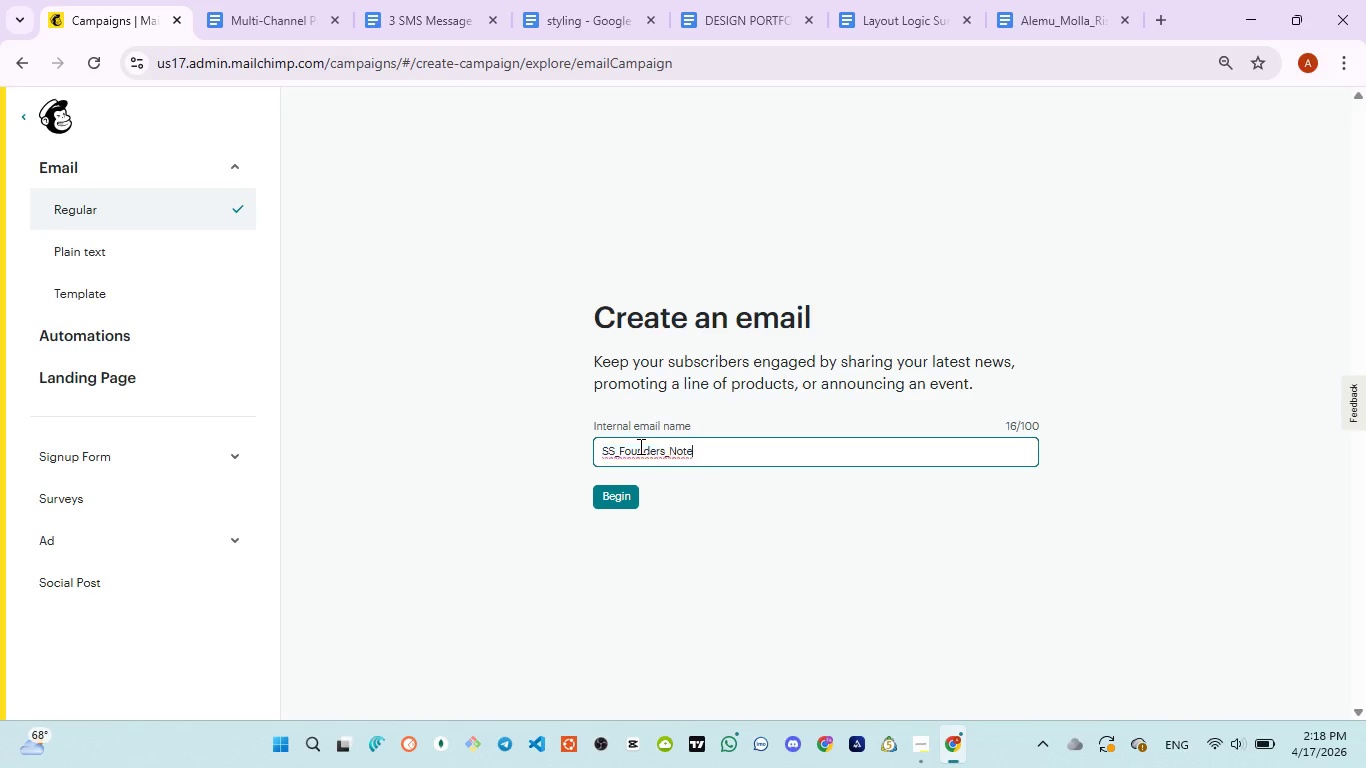 
key(Control+ControlLeft)
 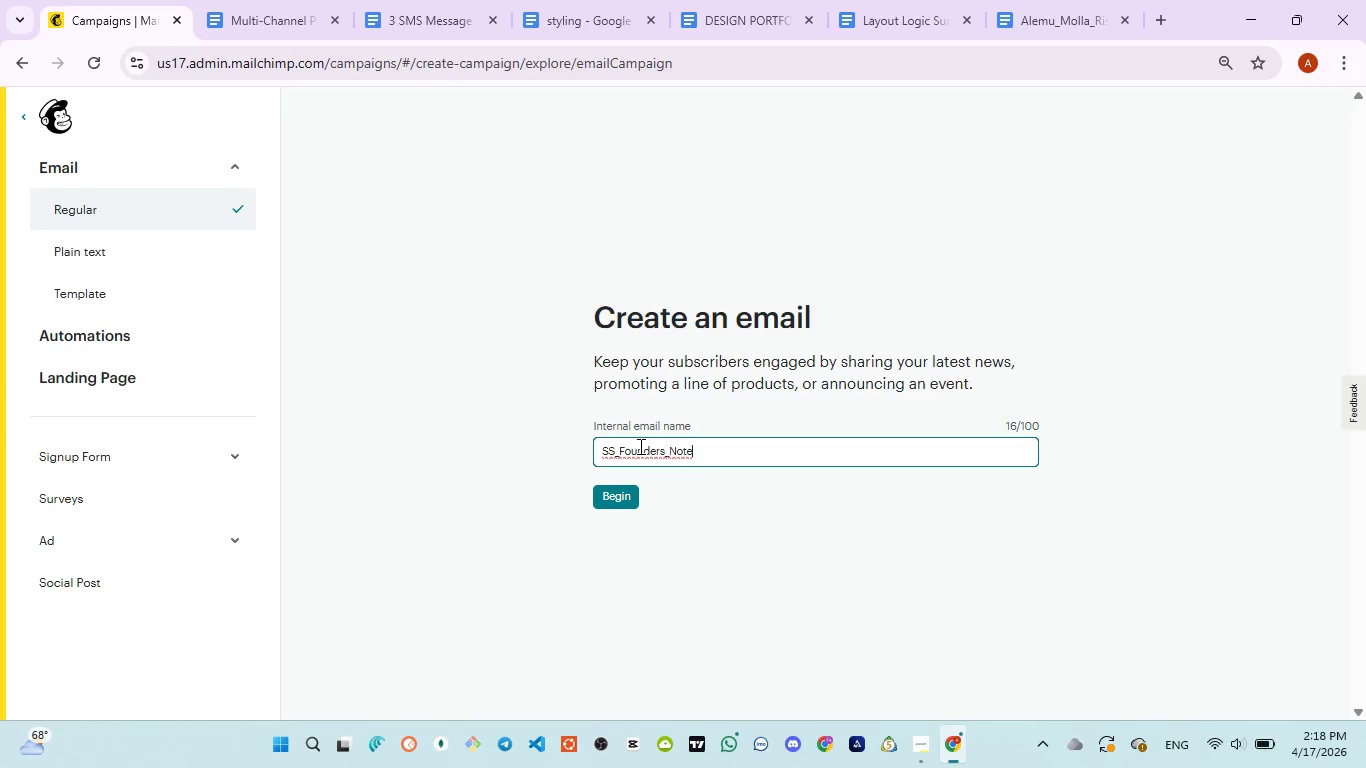 
key(Control+V)
 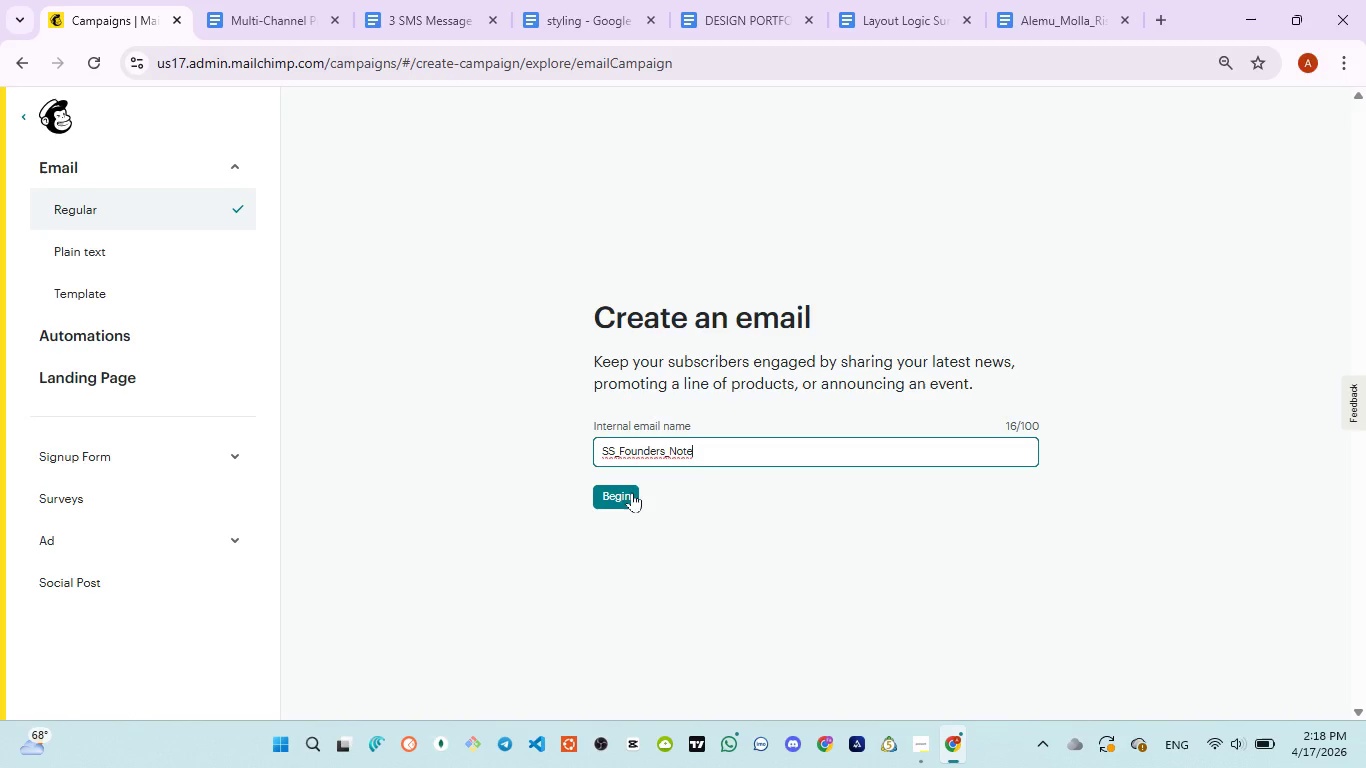 
left_click([632, 492])
 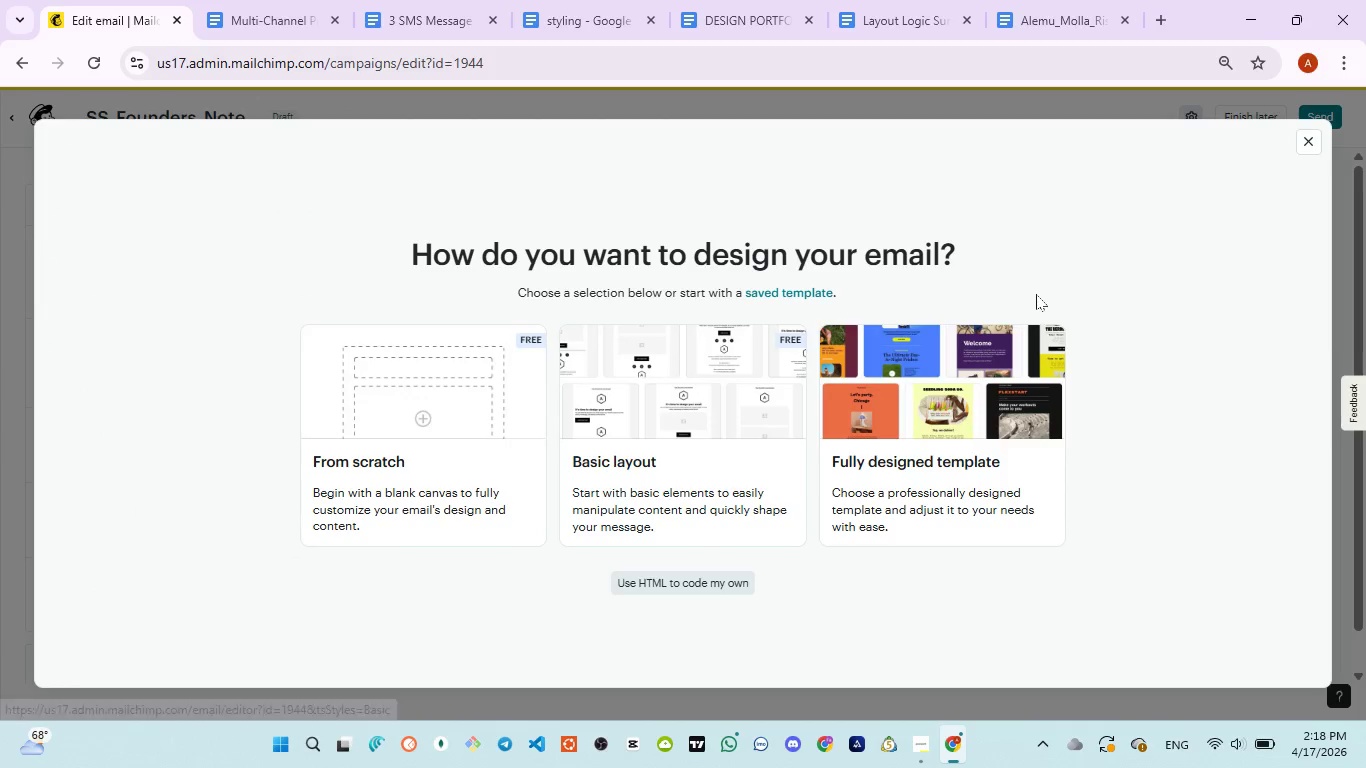 
wait(6.06)
 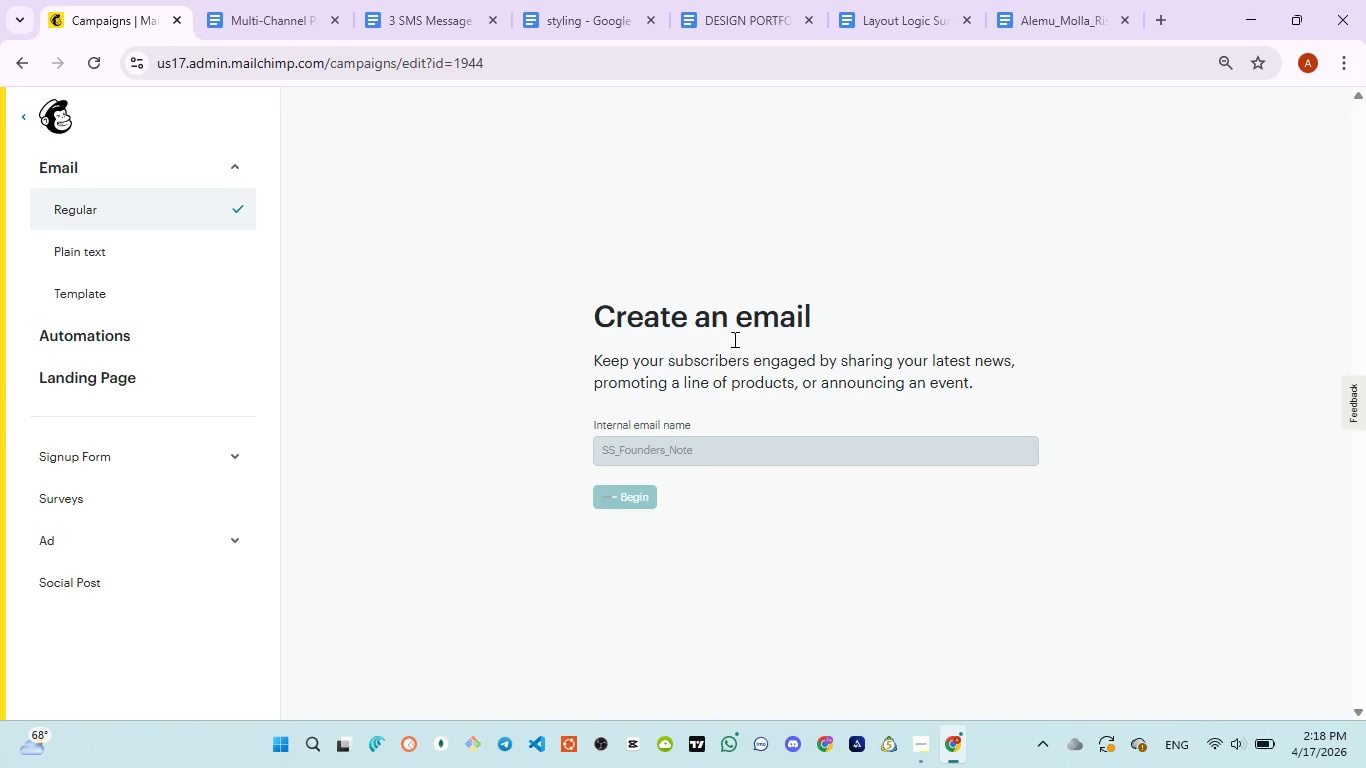 
left_click([1307, 147])
 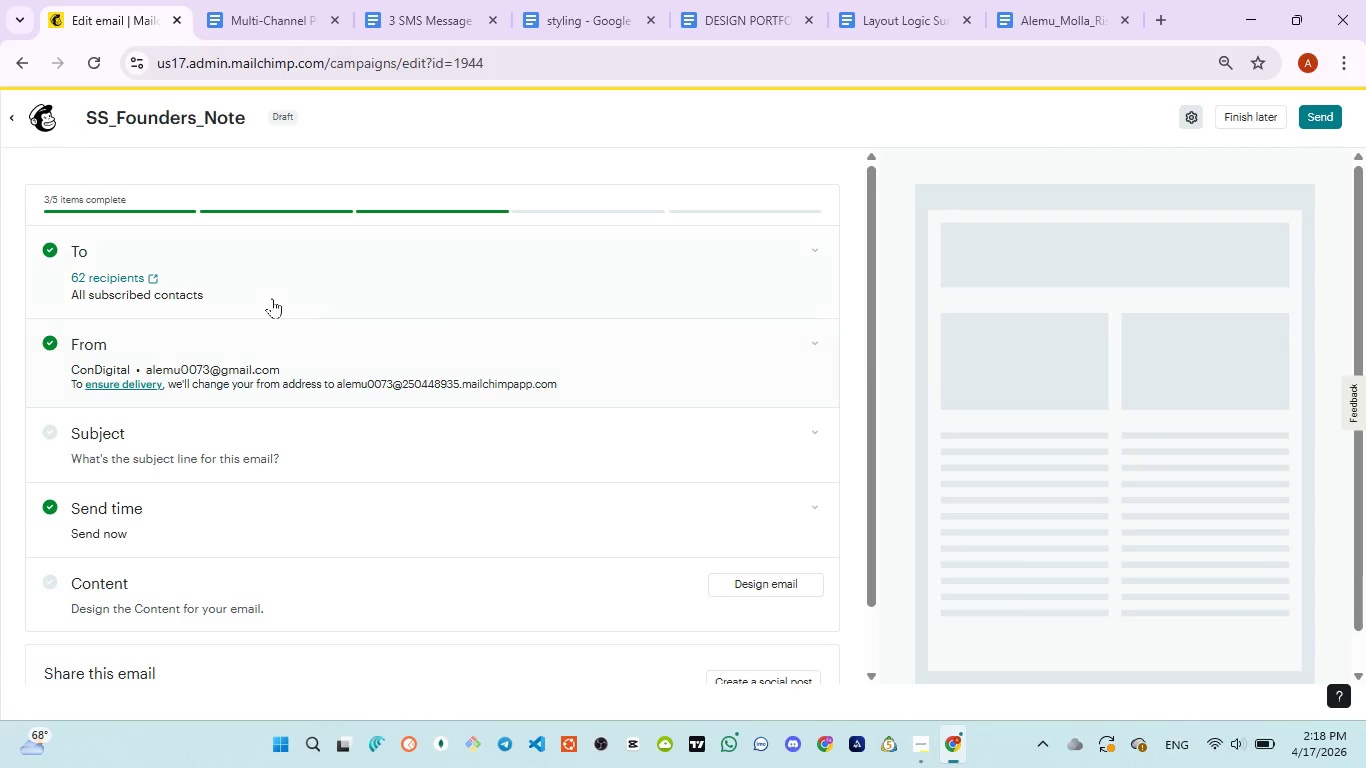 
left_click([272, 280])
 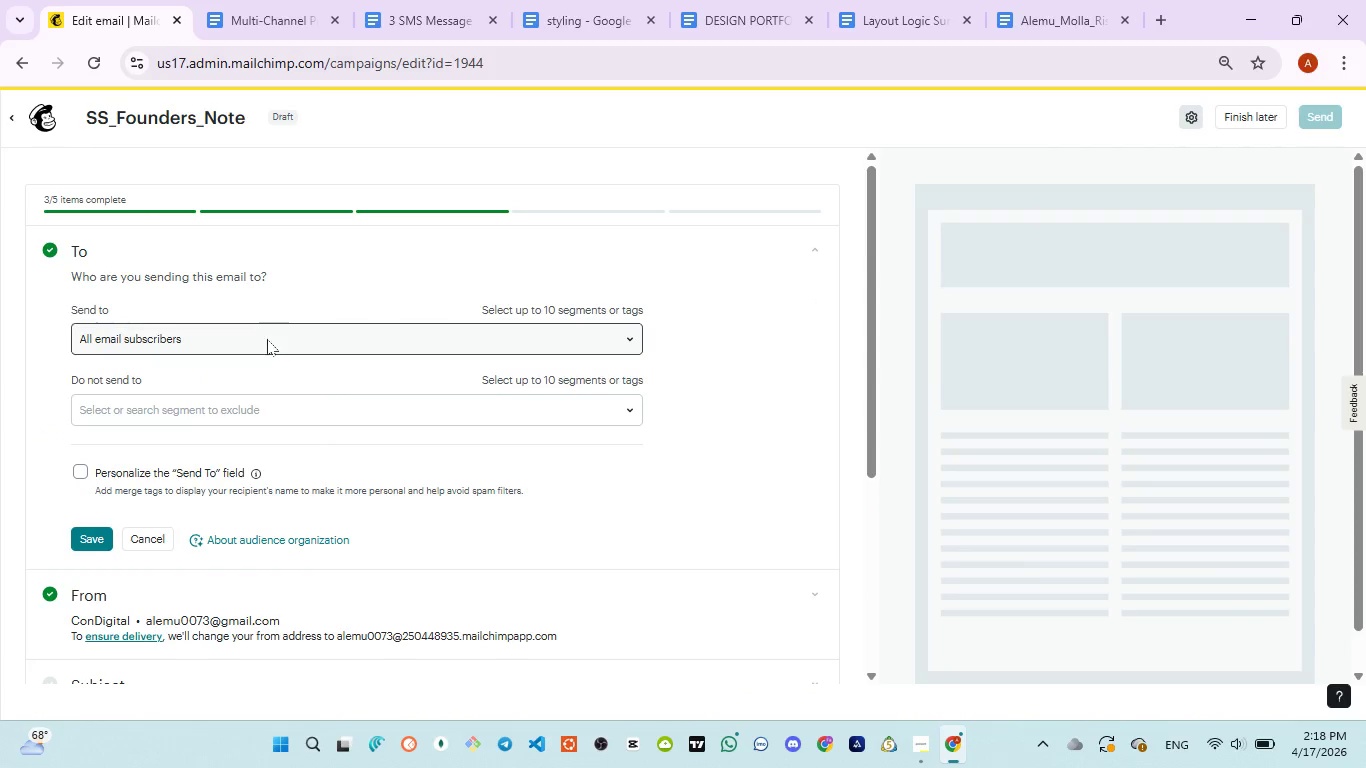 
left_click([269, 341])
 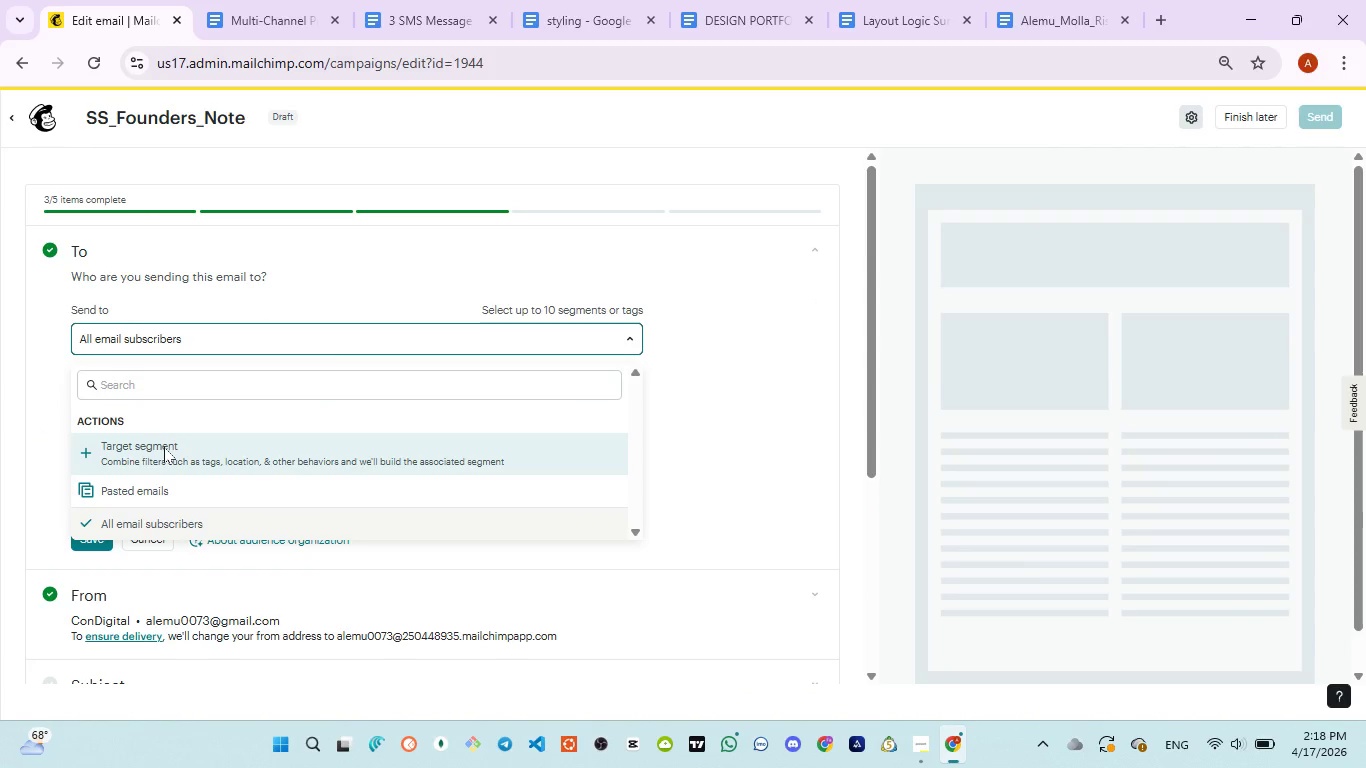 
left_click([164, 447])
 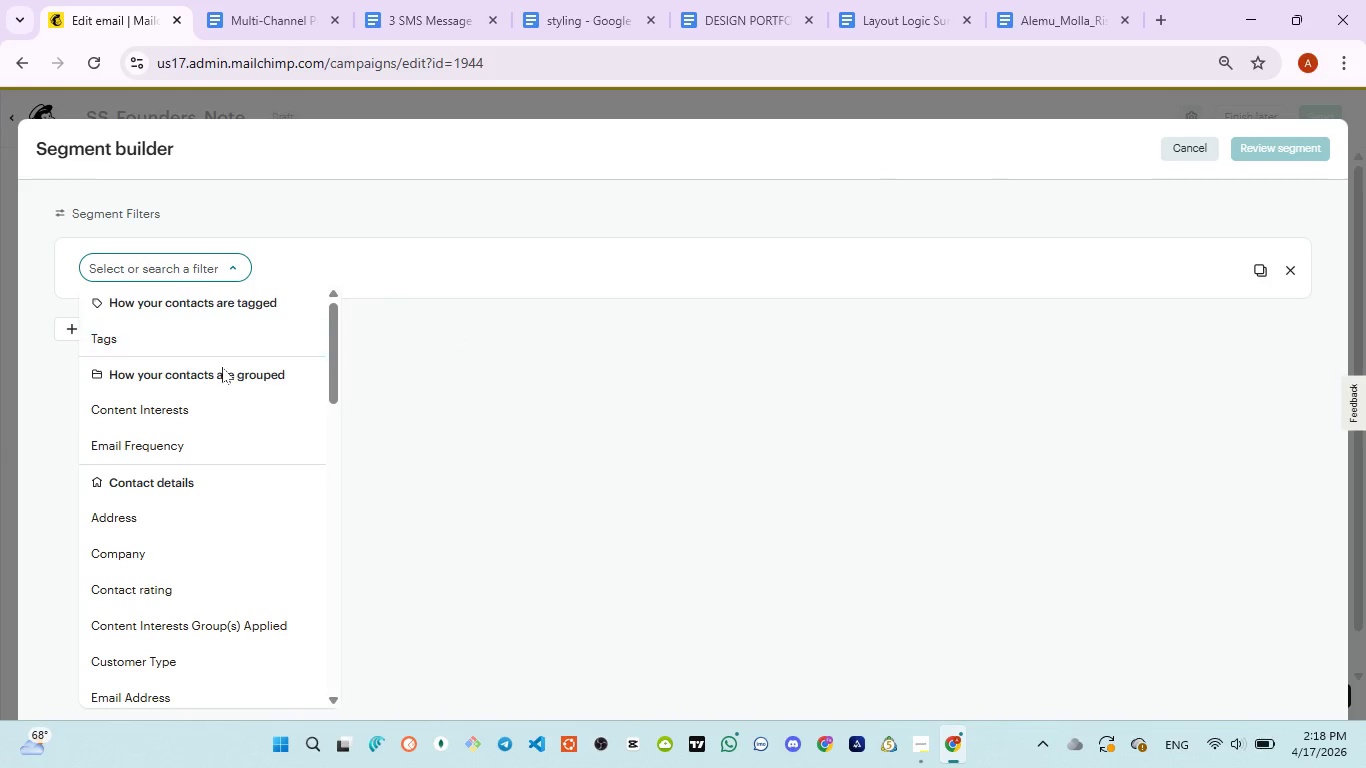 
left_click([212, 343])
 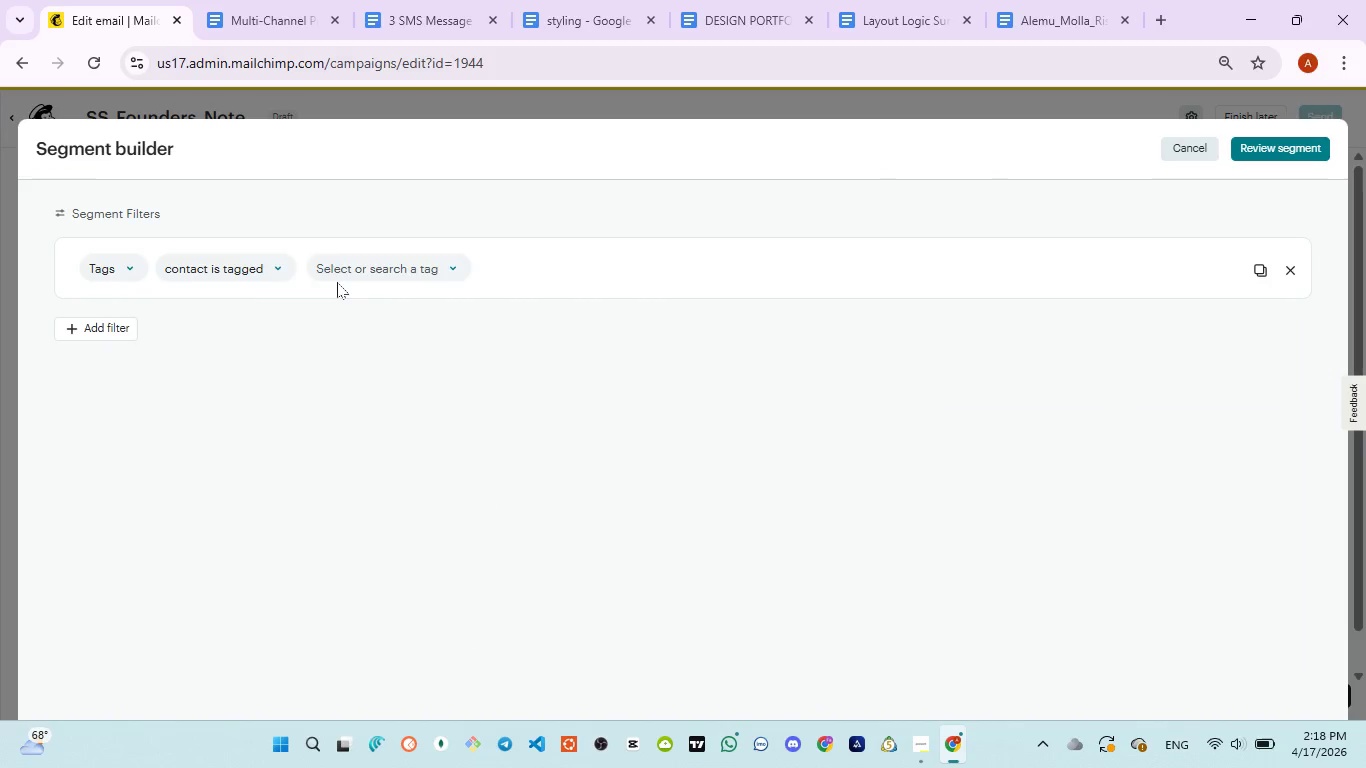 
left_click([351, 274])
 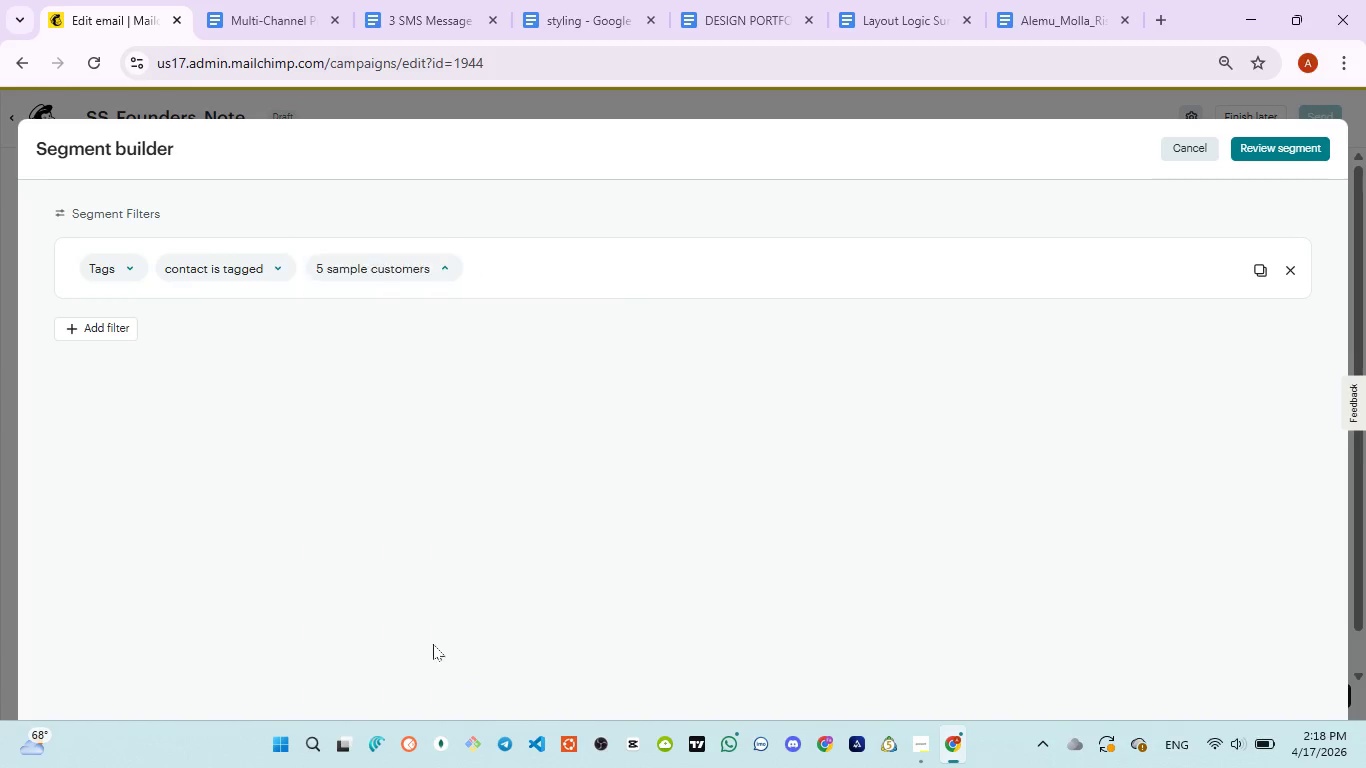 
wait(5.67)
 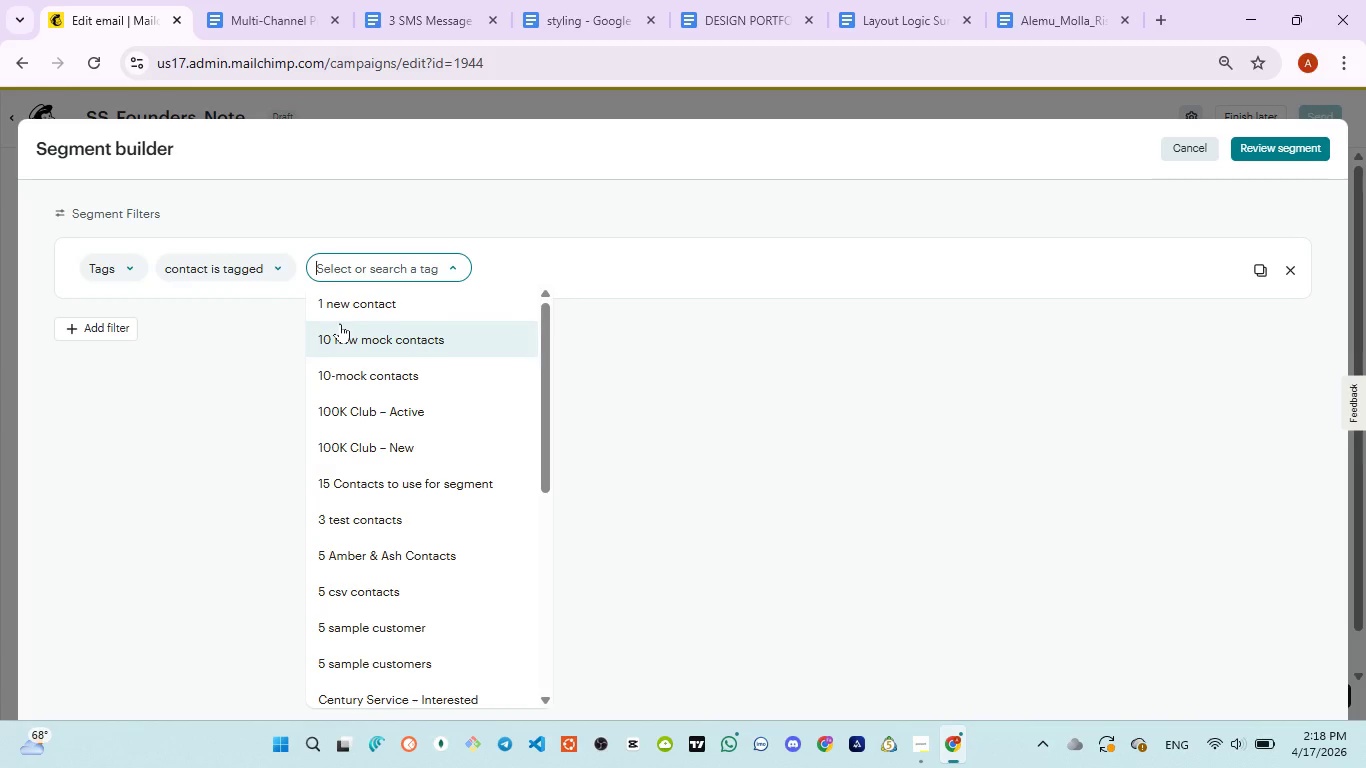 
left_click([1278, 152])
 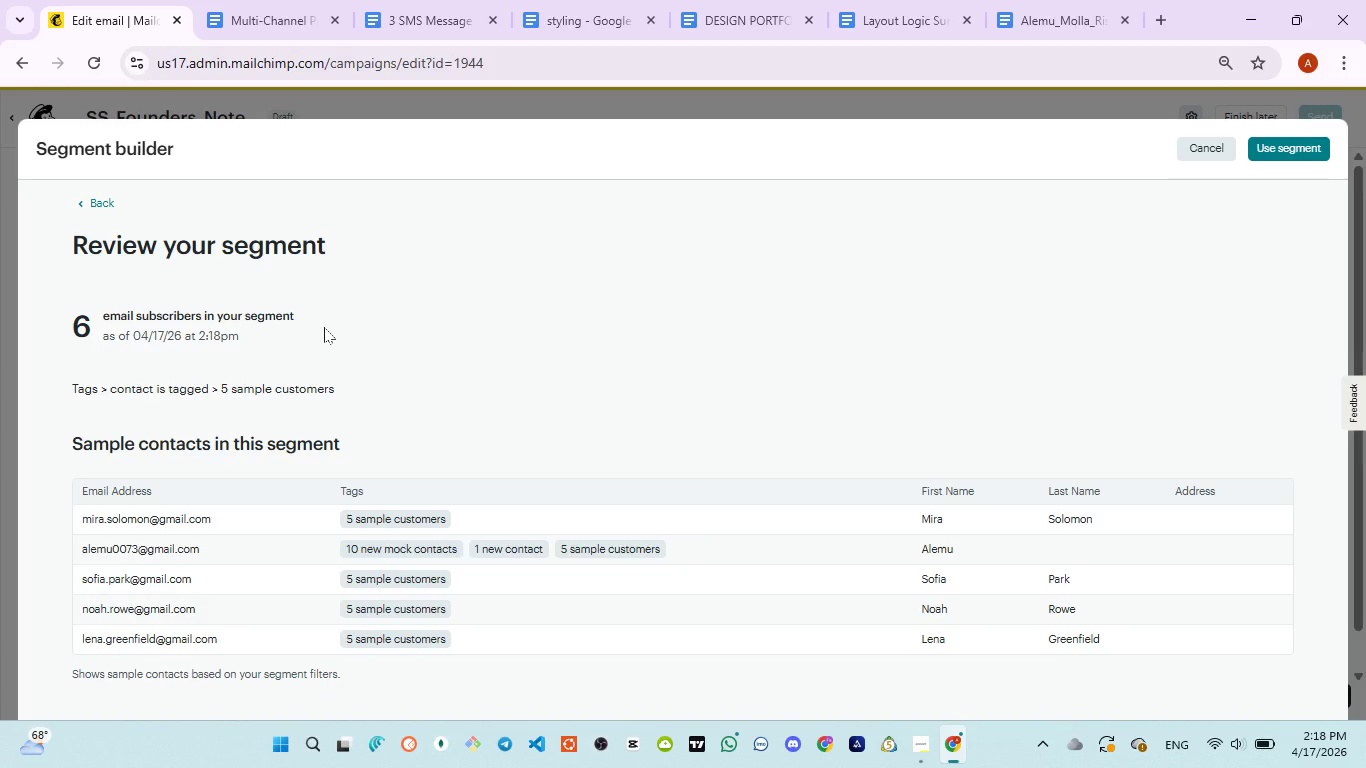 
scroll: coordinate [323, 335], scroll_direction: none, amount: 0.0
 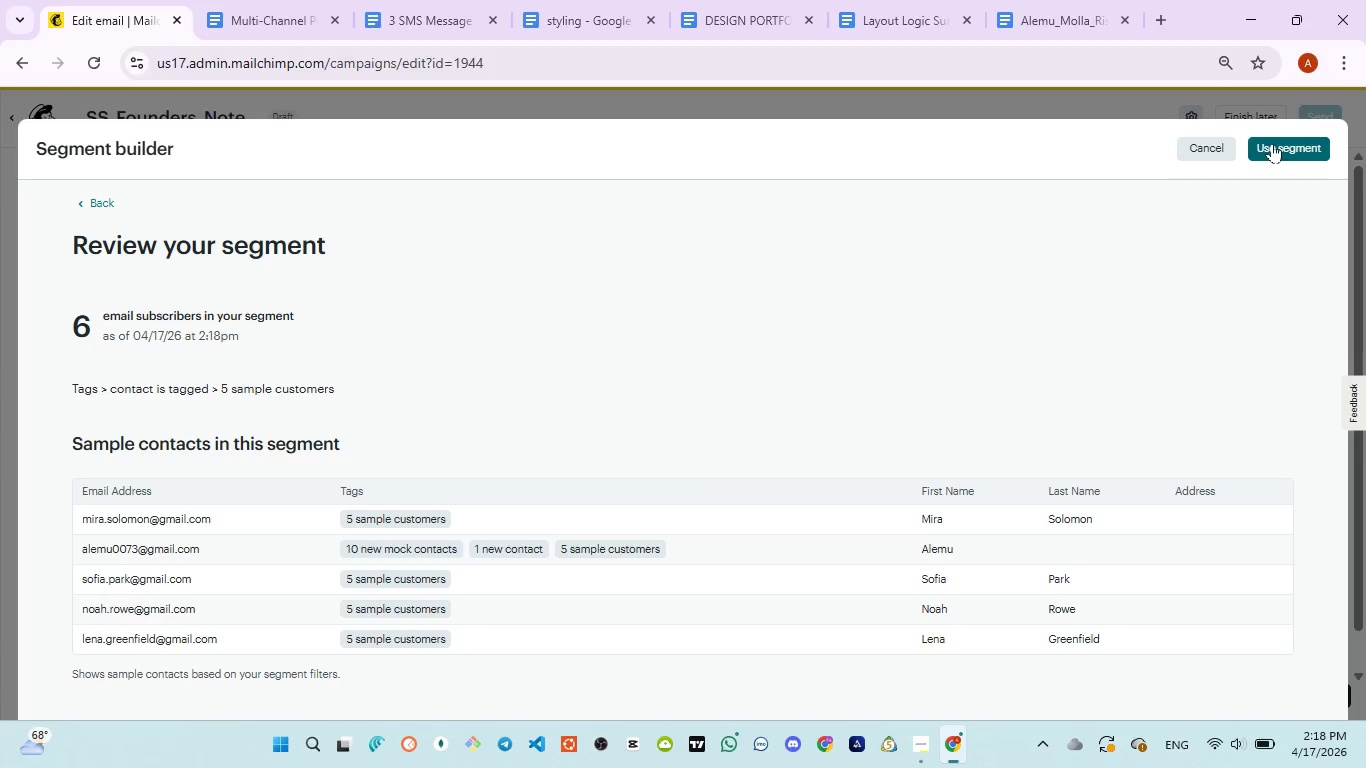 
left_click([1272, 143])
 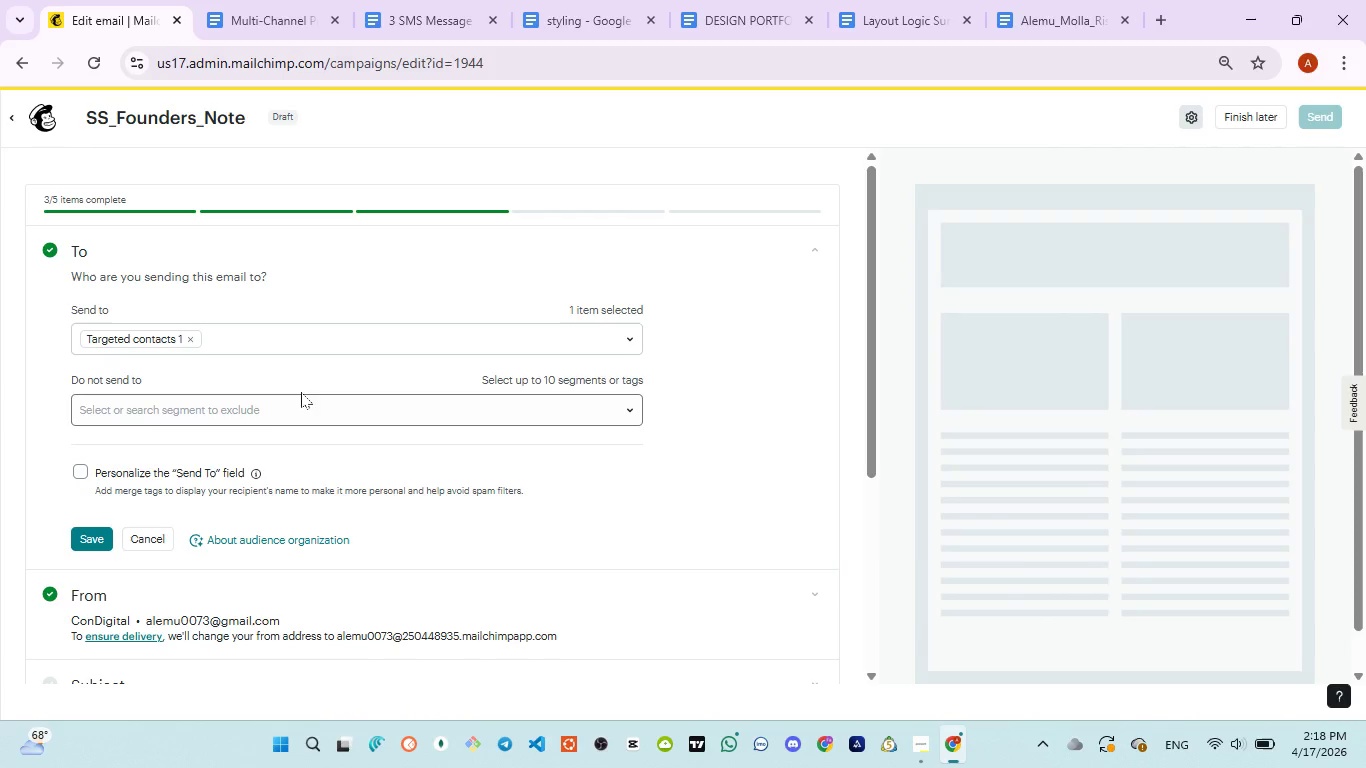 
wait(5.77)
 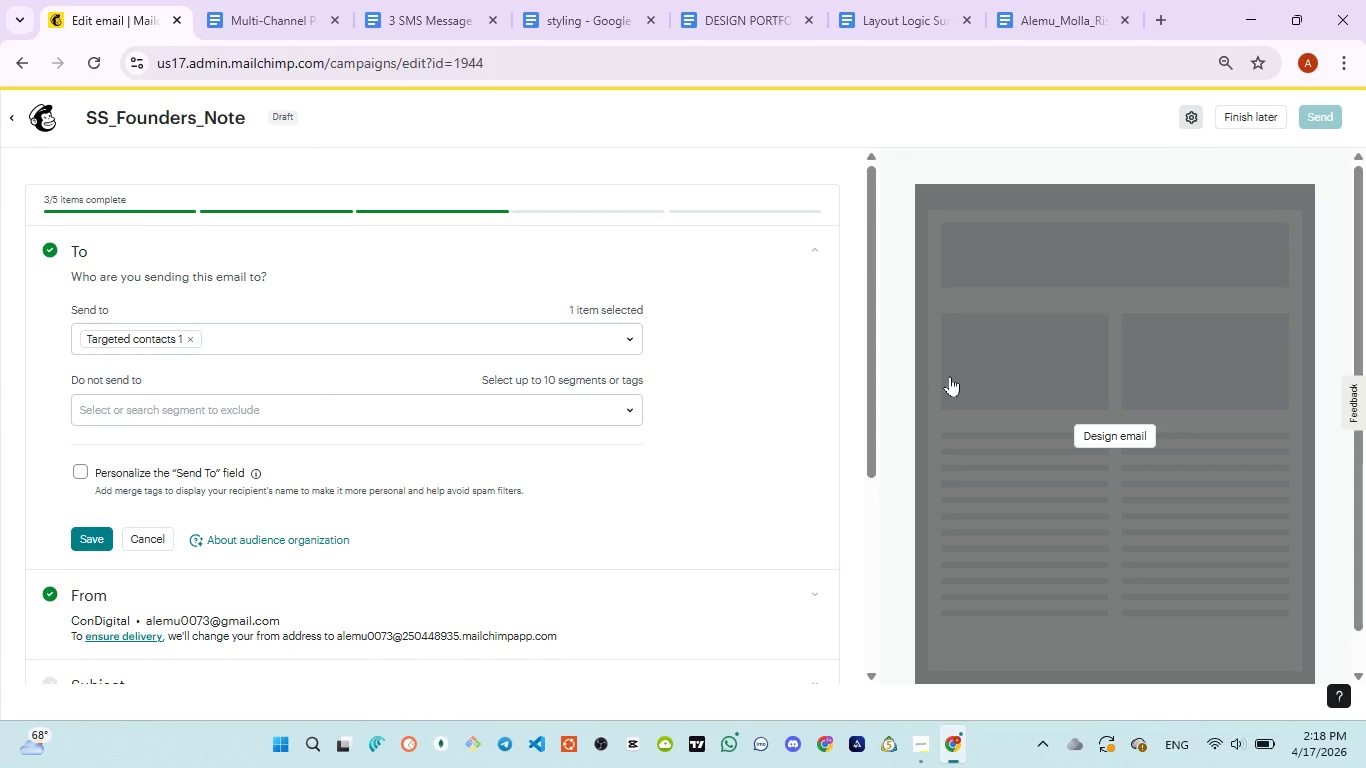 
left_click([95, 535])
 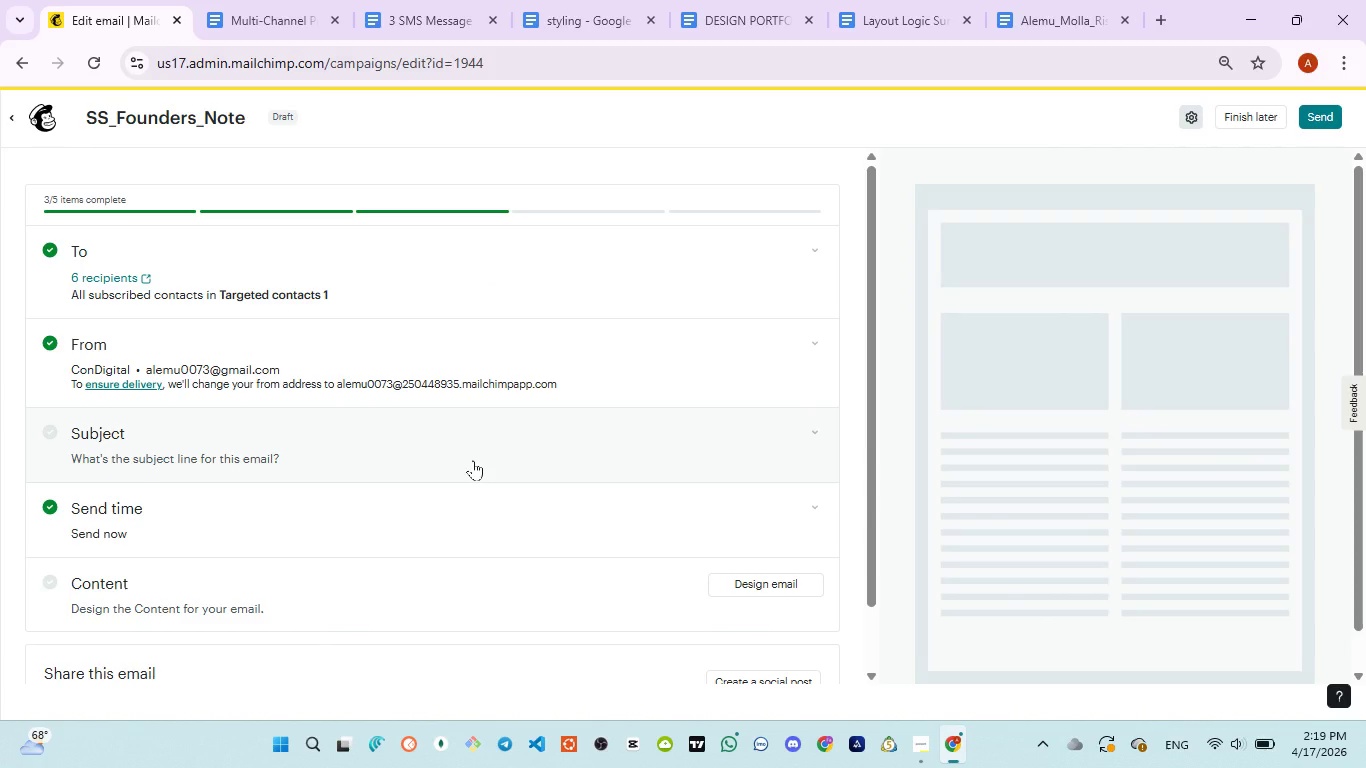 
wait(6.2)
 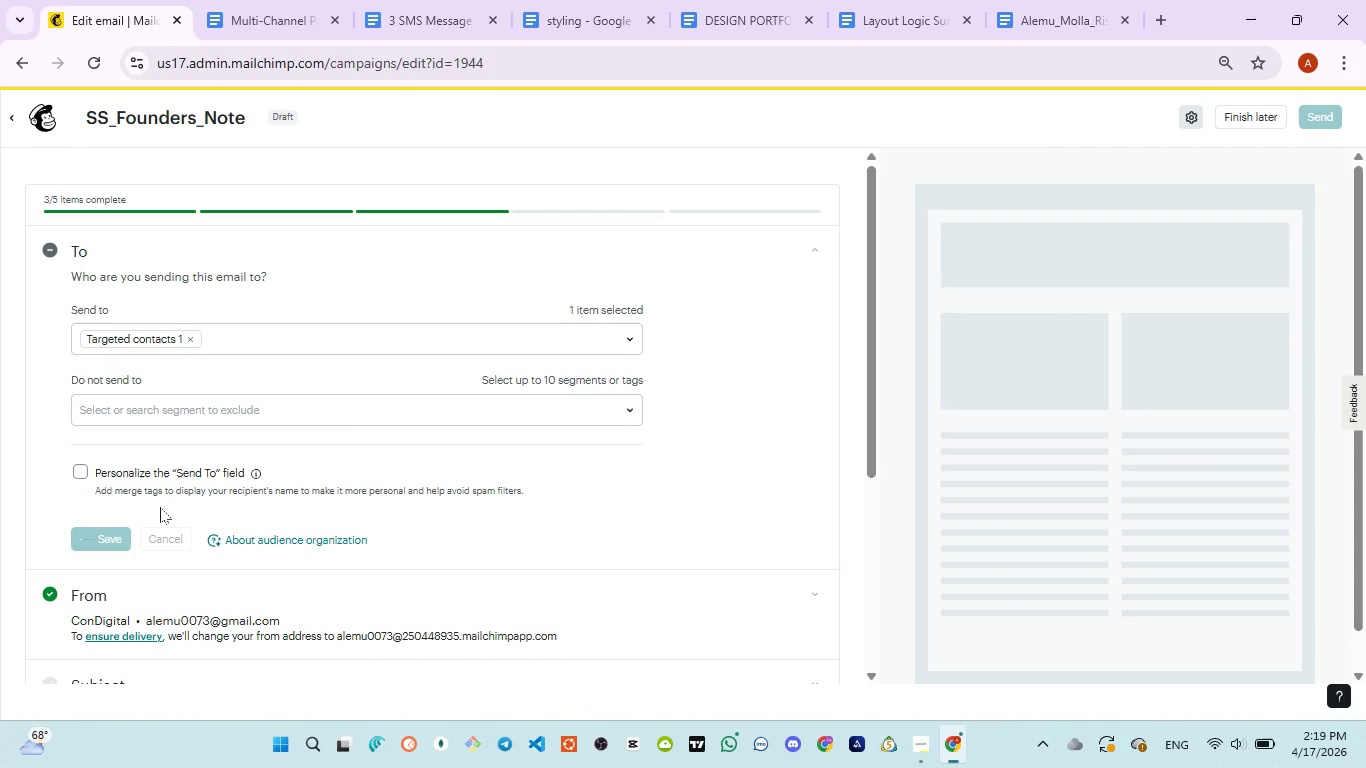 
mouse_move([121, 385])
 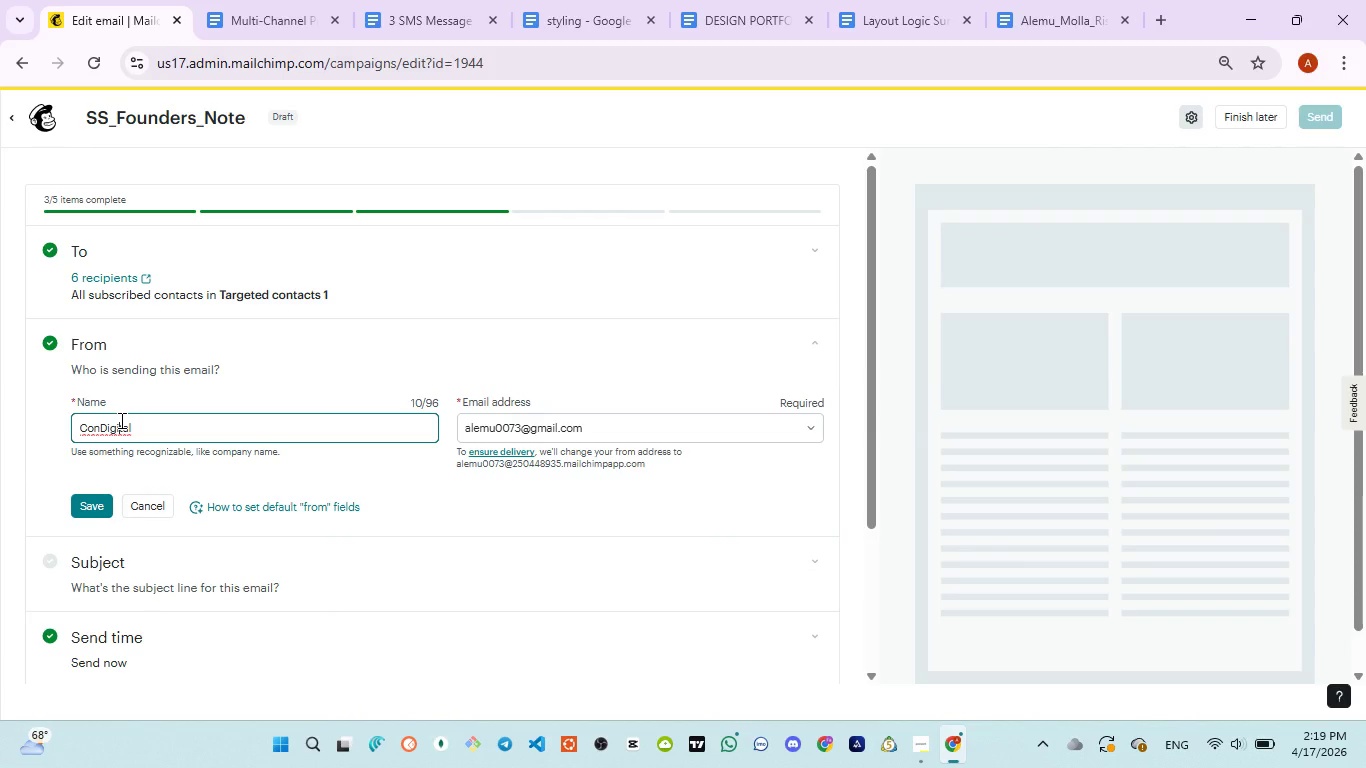 
double_click([120, 420])
 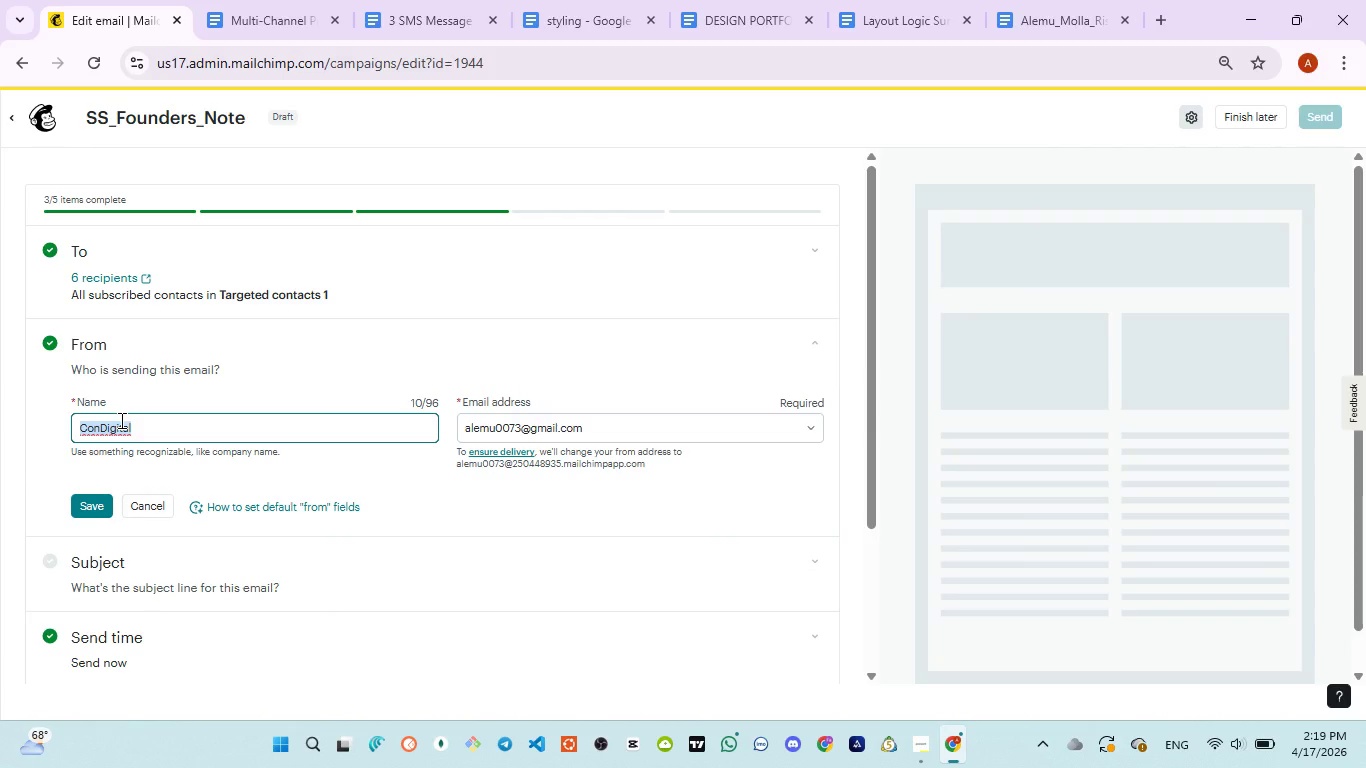 
wait(12.5)
 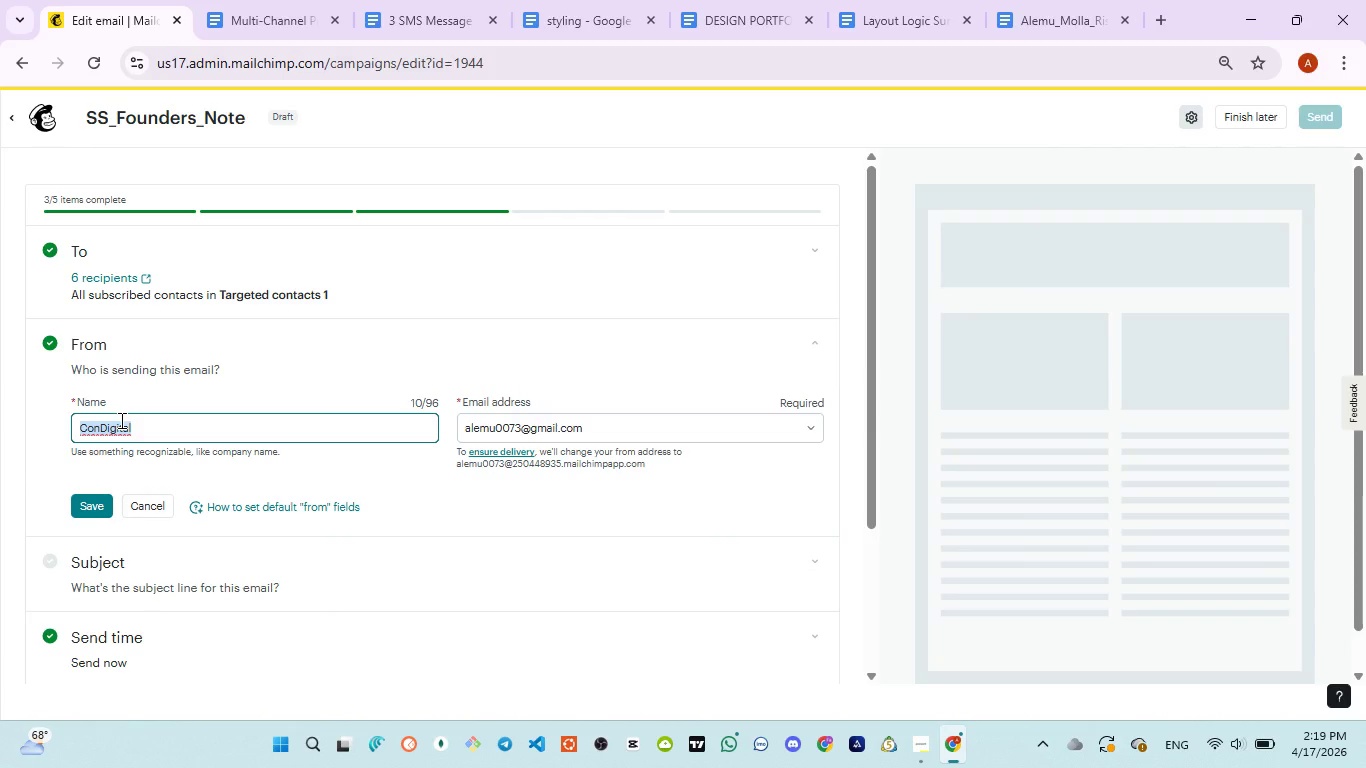 
left_click([406, 25])
 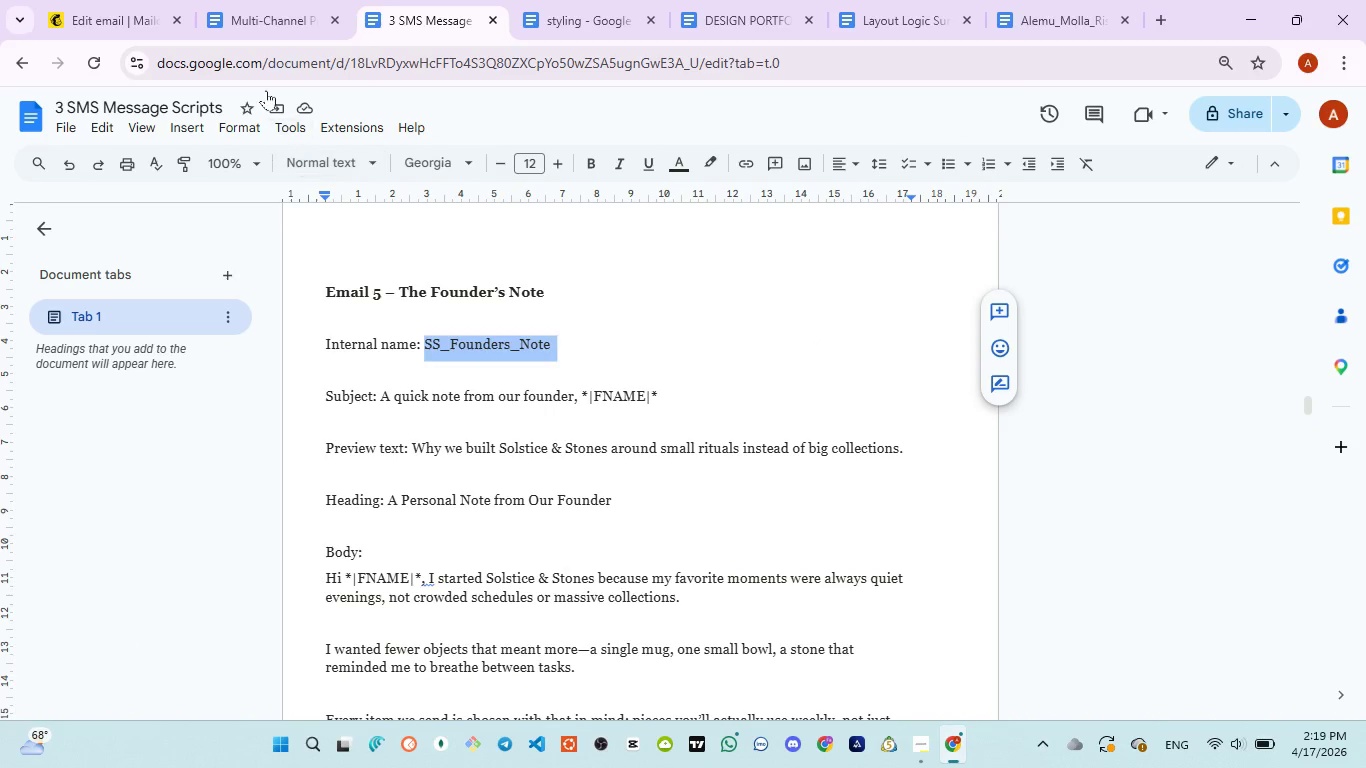 
left_click([266, 5])
 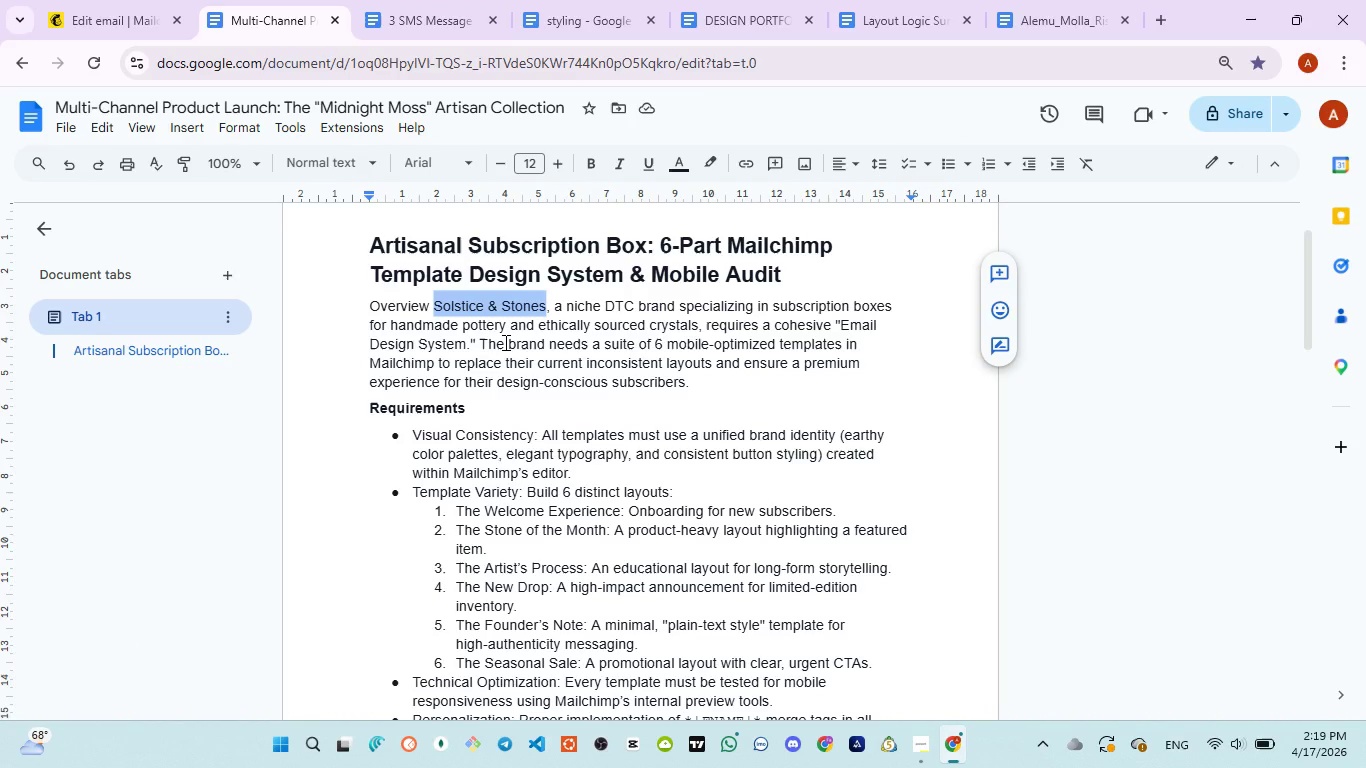 
hold_key(key=C, duration=0.31)
 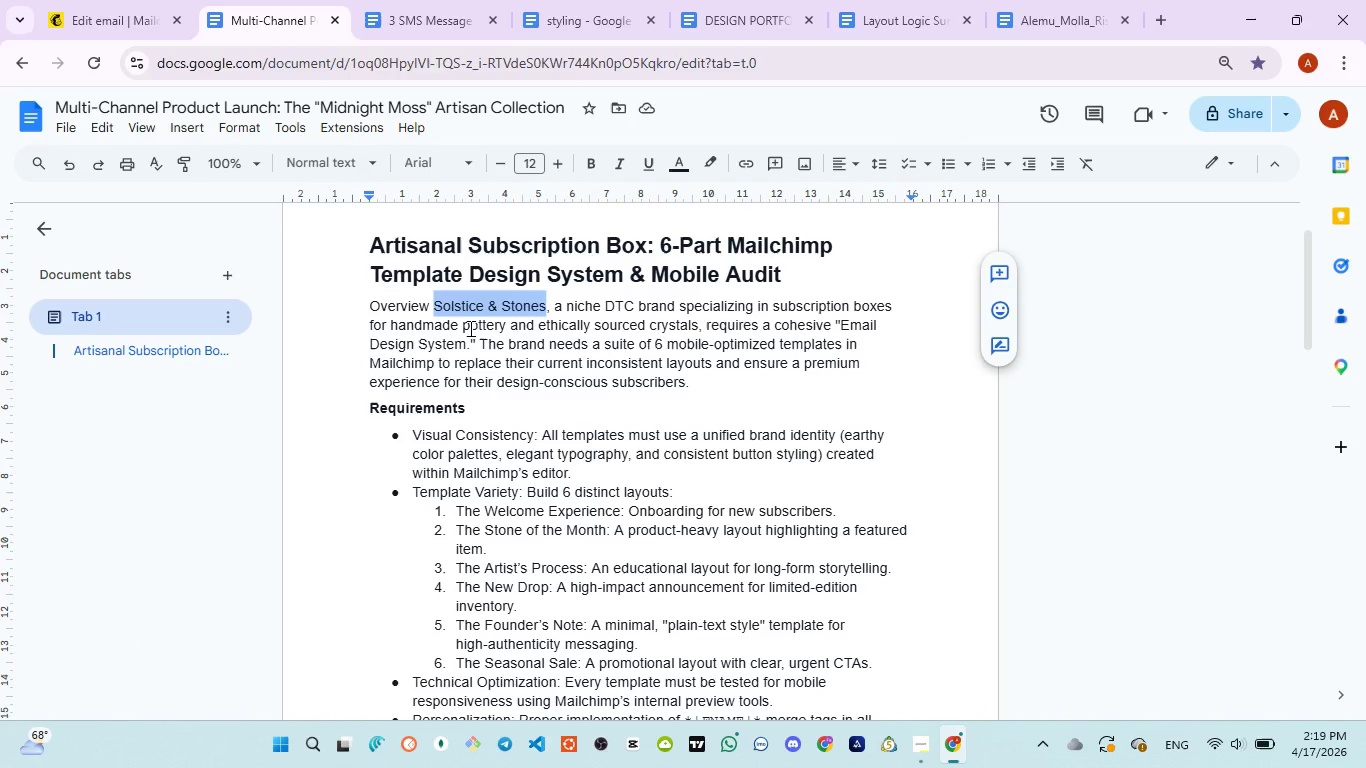 
key(Control+C)
 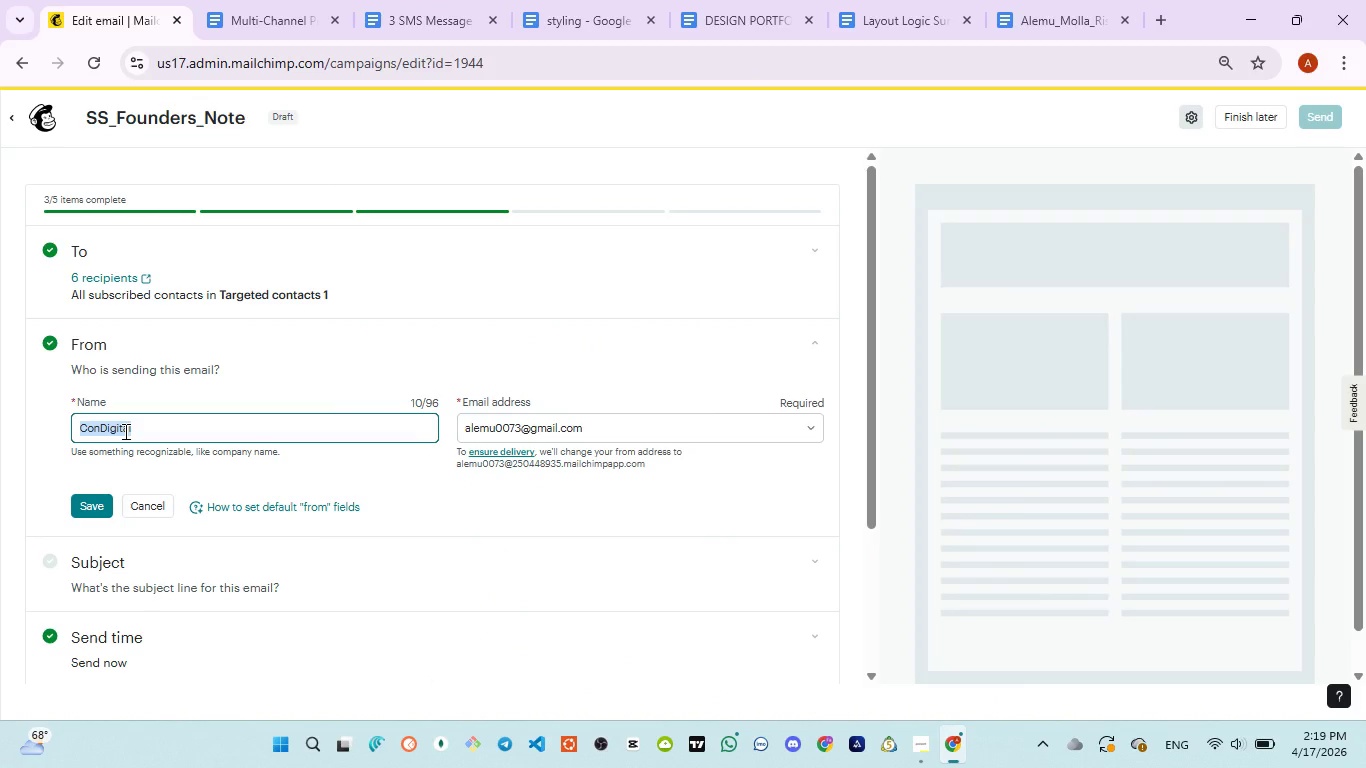 
key(Control+V)
 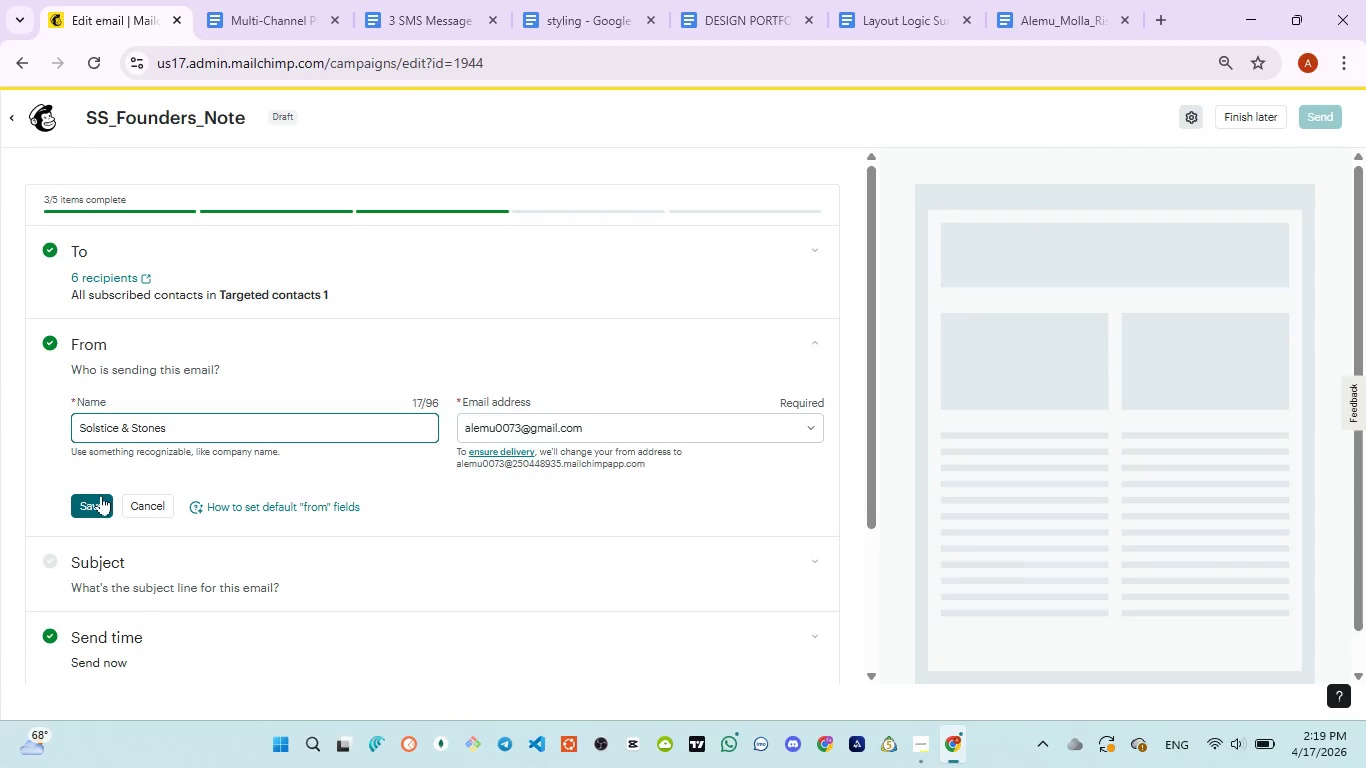 
left_click([101, 495])
 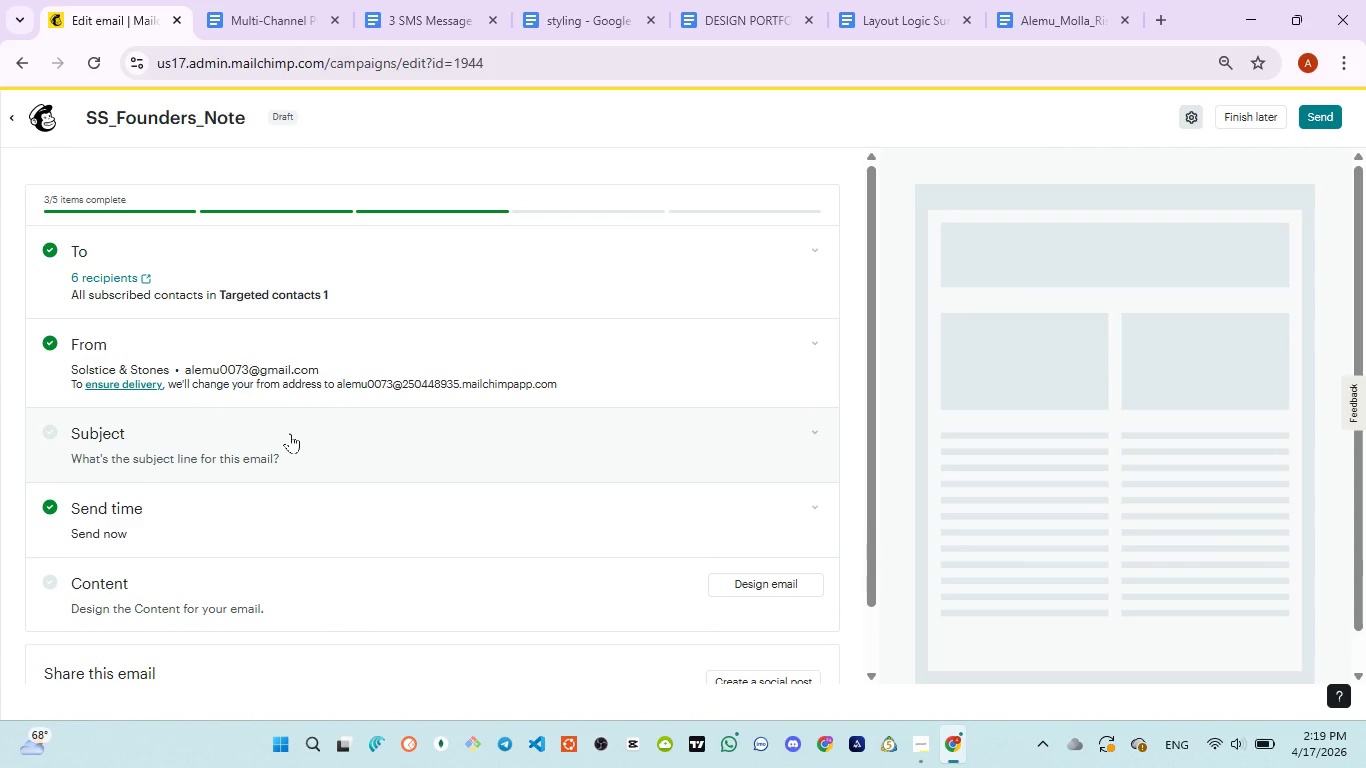 
wait(6.83)
 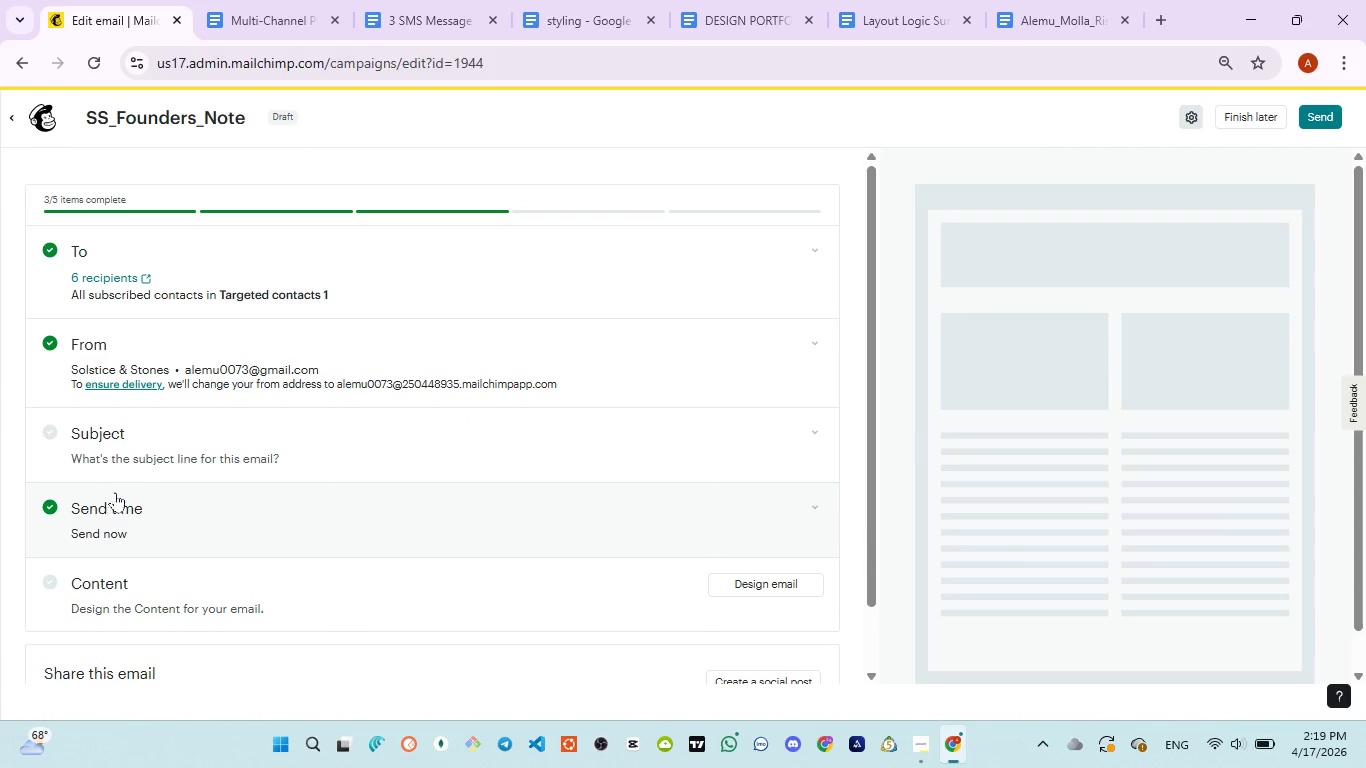 
left_click([291, 433])
 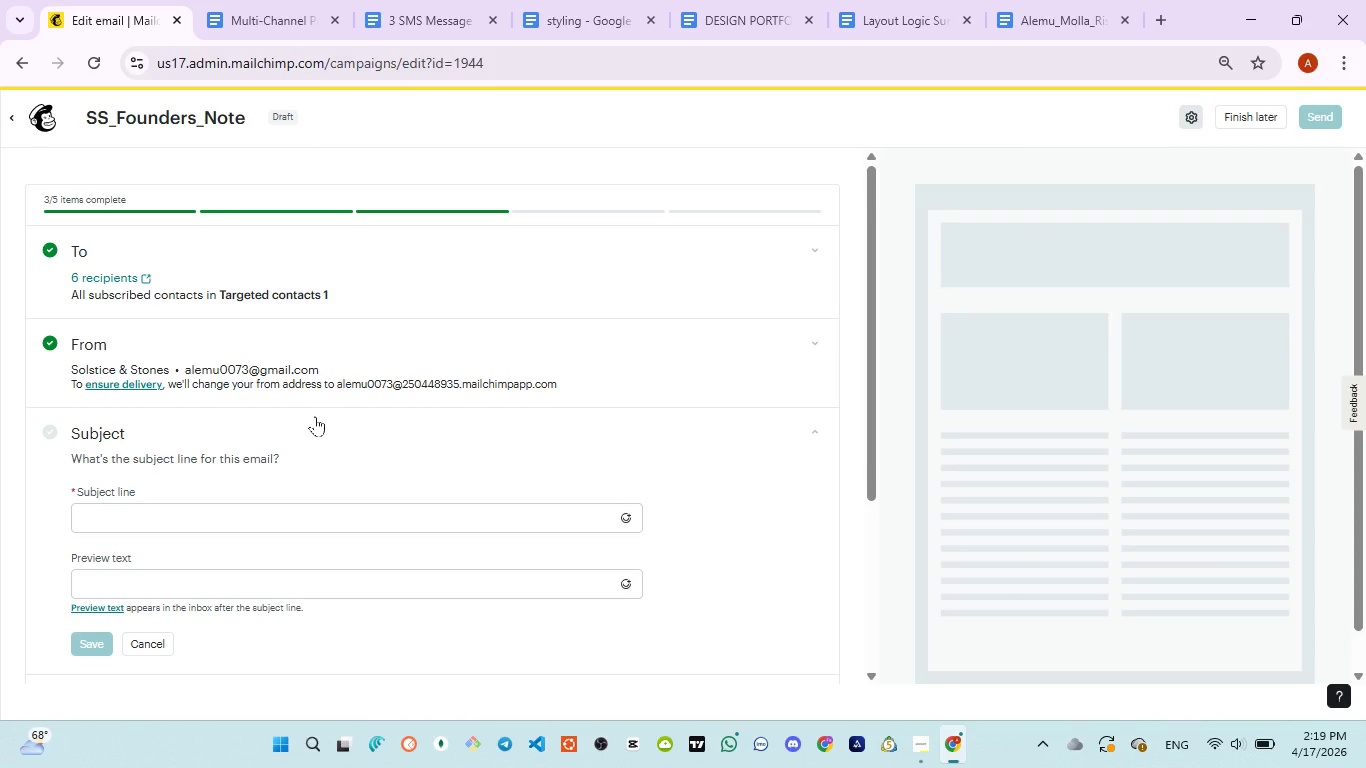 
scroll: coordinate [322, 425], scroll_direction: down, amount: 1.0
 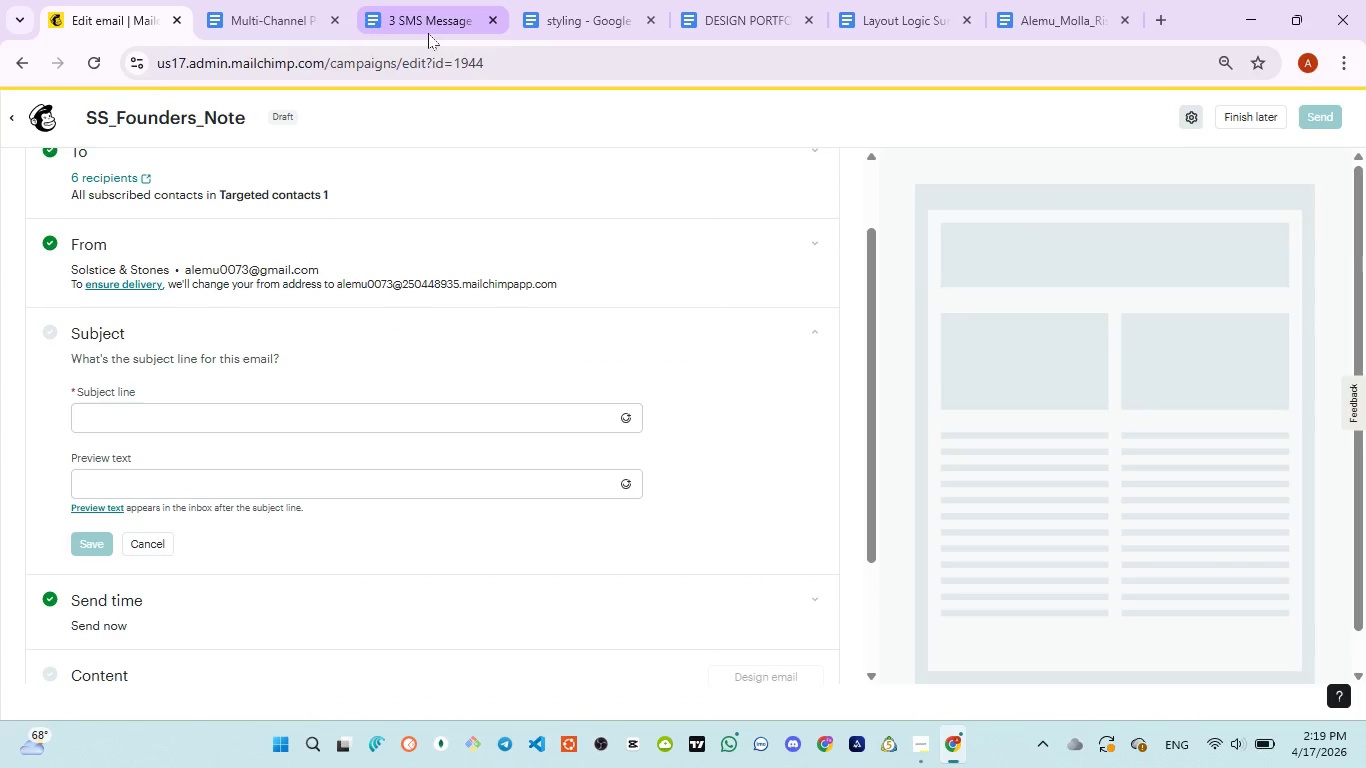 
left_click([428, 33])
 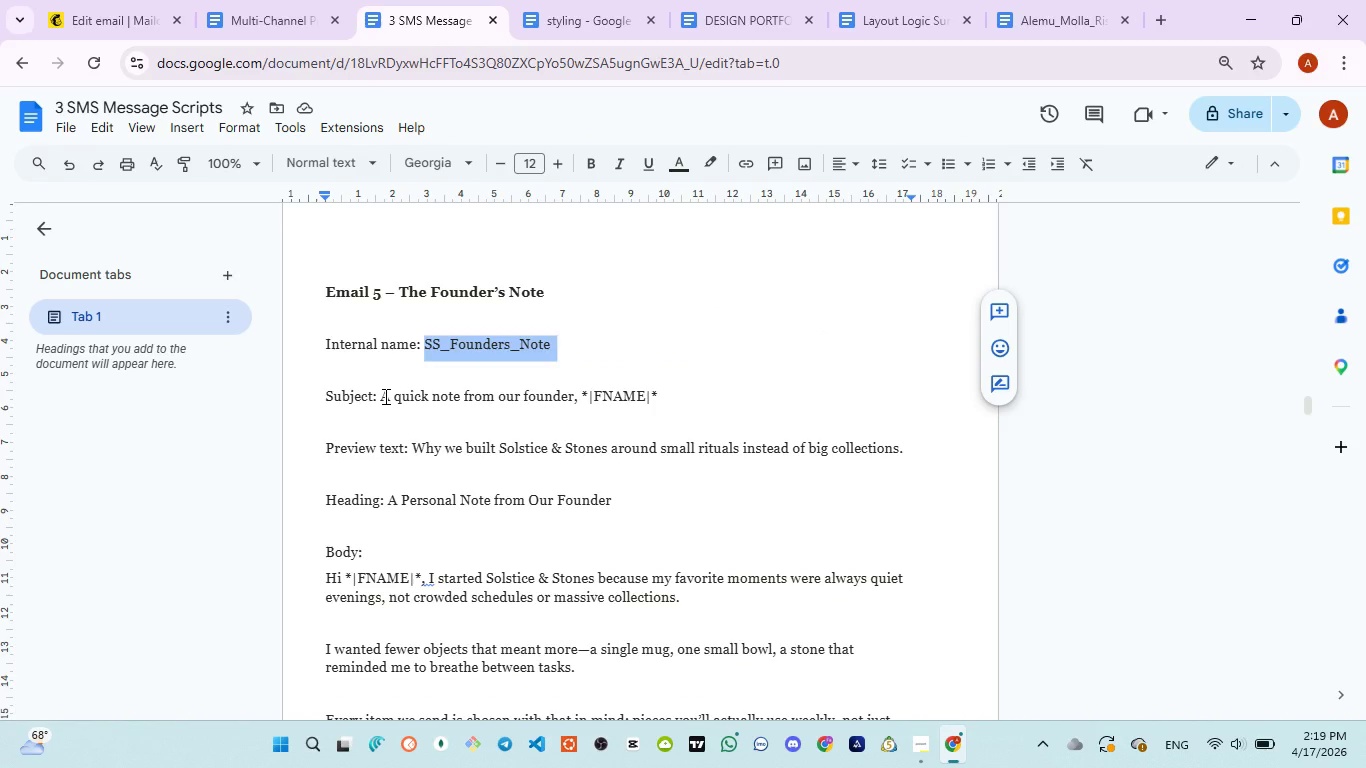 
left_click_drag(start_coordinate=[384, 396], to_coordinate=[701, 392])
 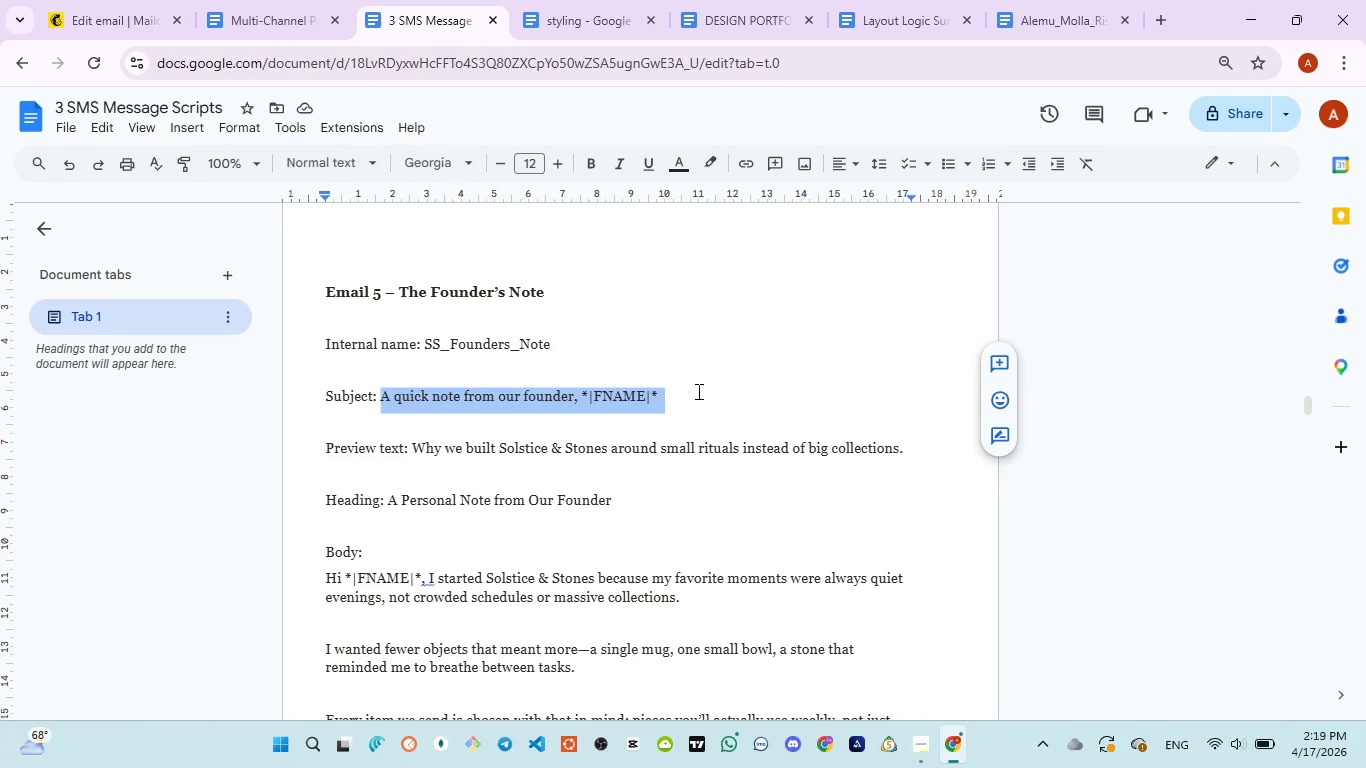 
key(Control+C)
 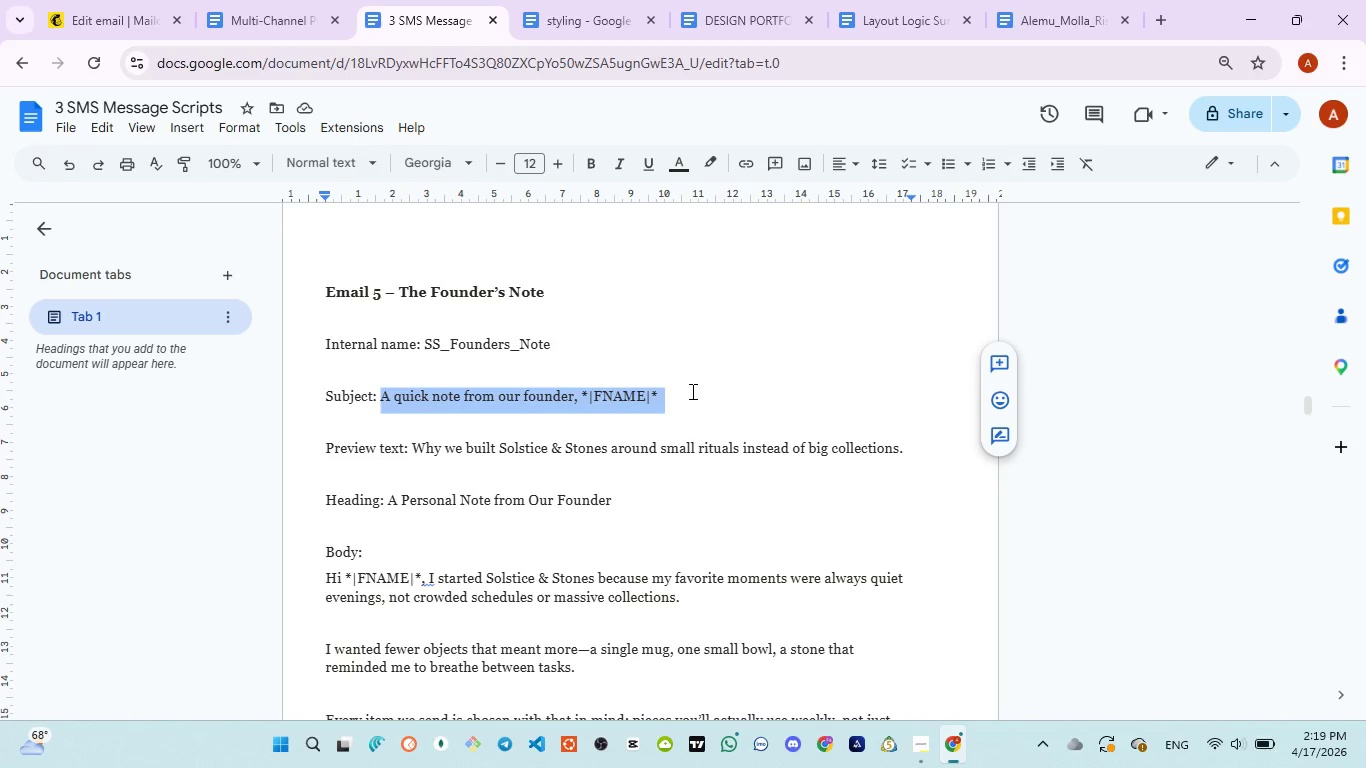 
key(Control+C)
 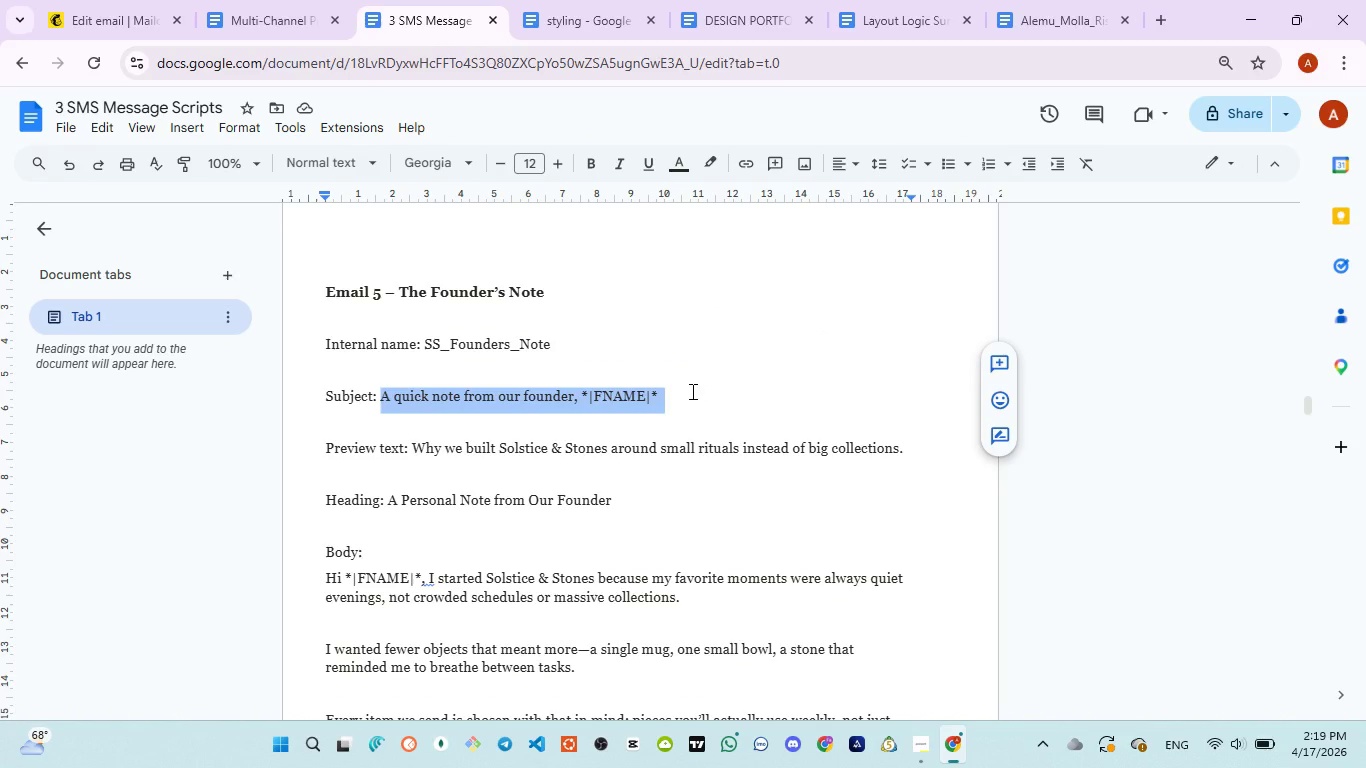 
key(Control+C)
 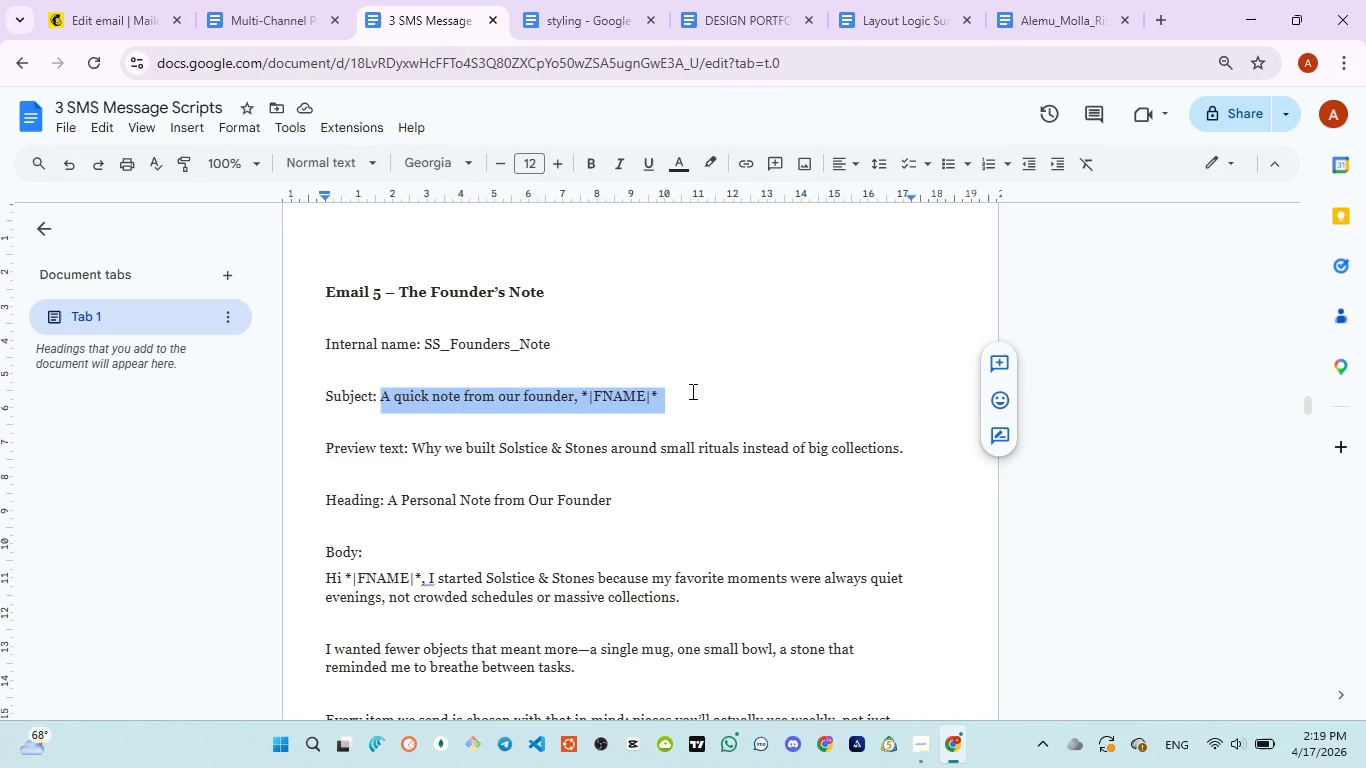 
key(Control+C)
 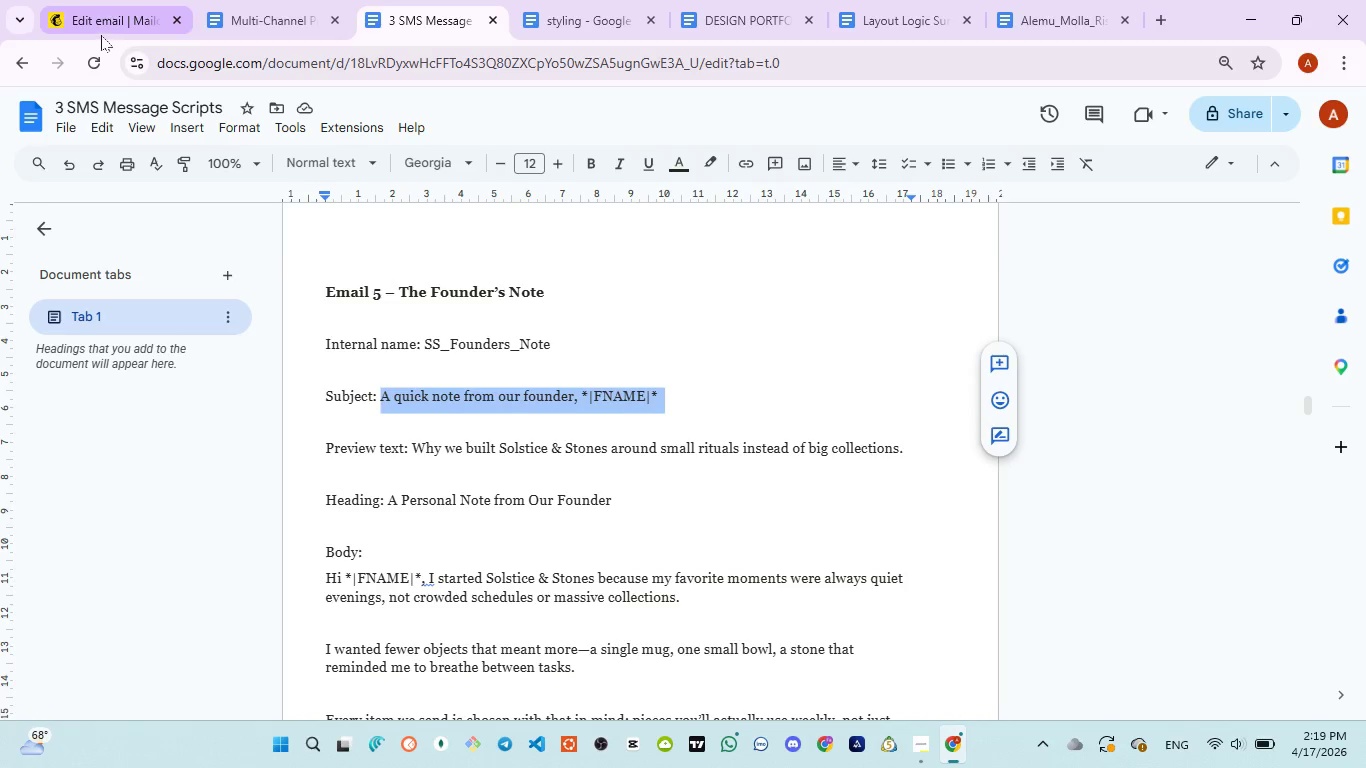 
left_click([101, 35])
 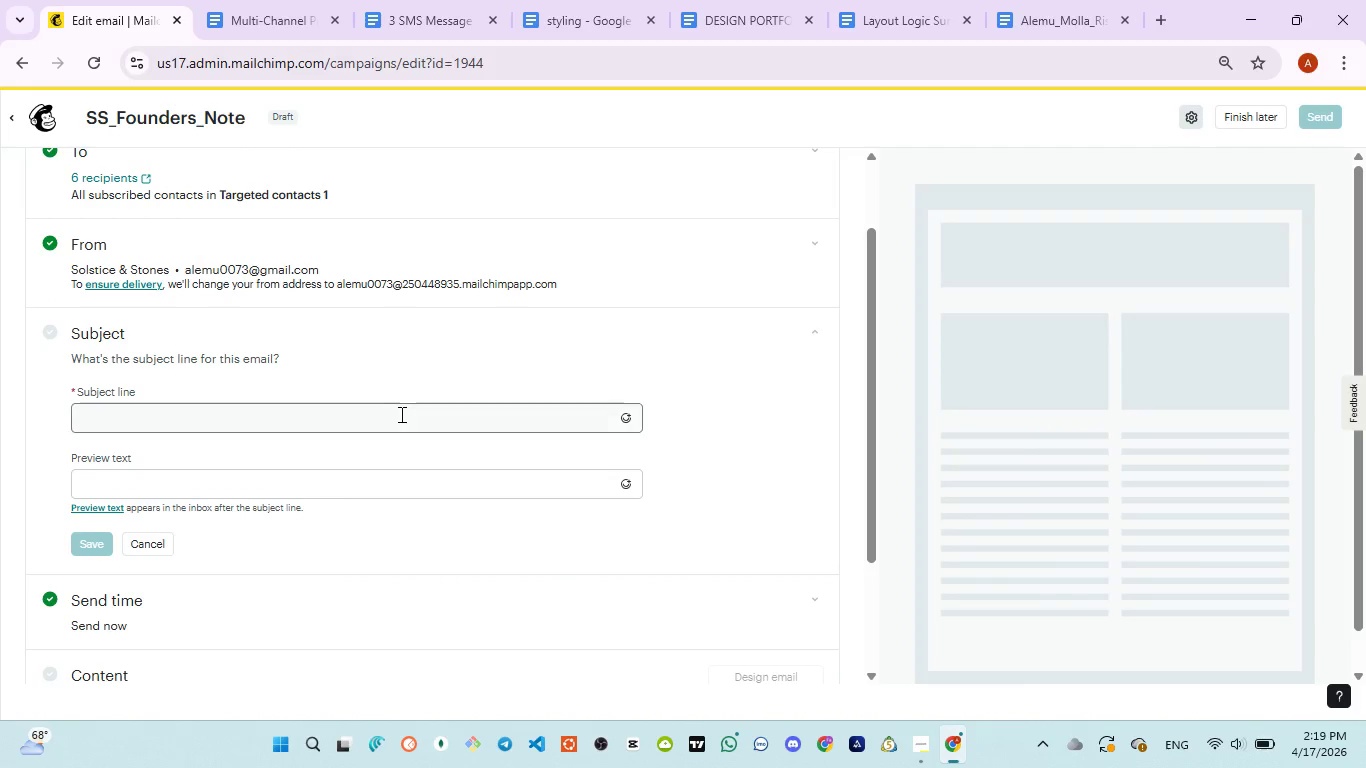 
left_click([400, 414])
 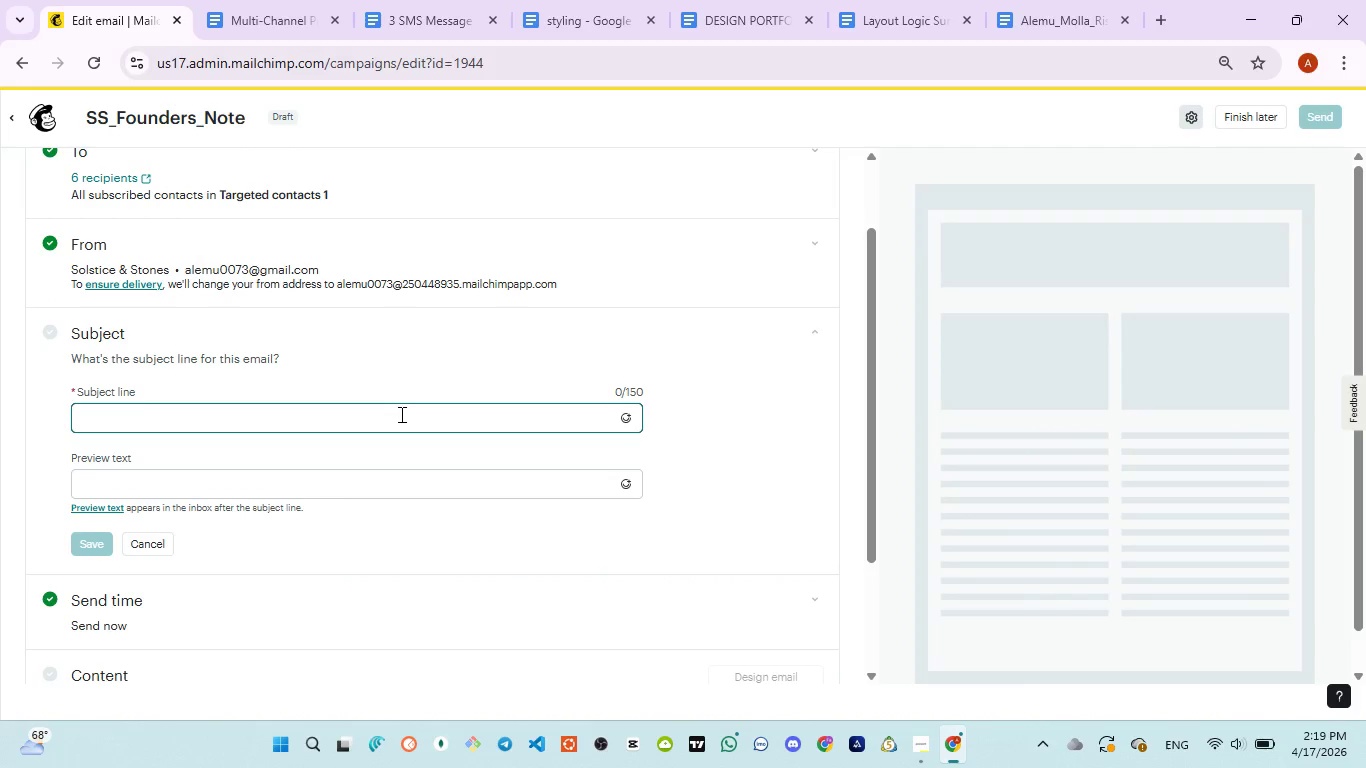 
type(A quck note from our founder, *|FNAME|*)
 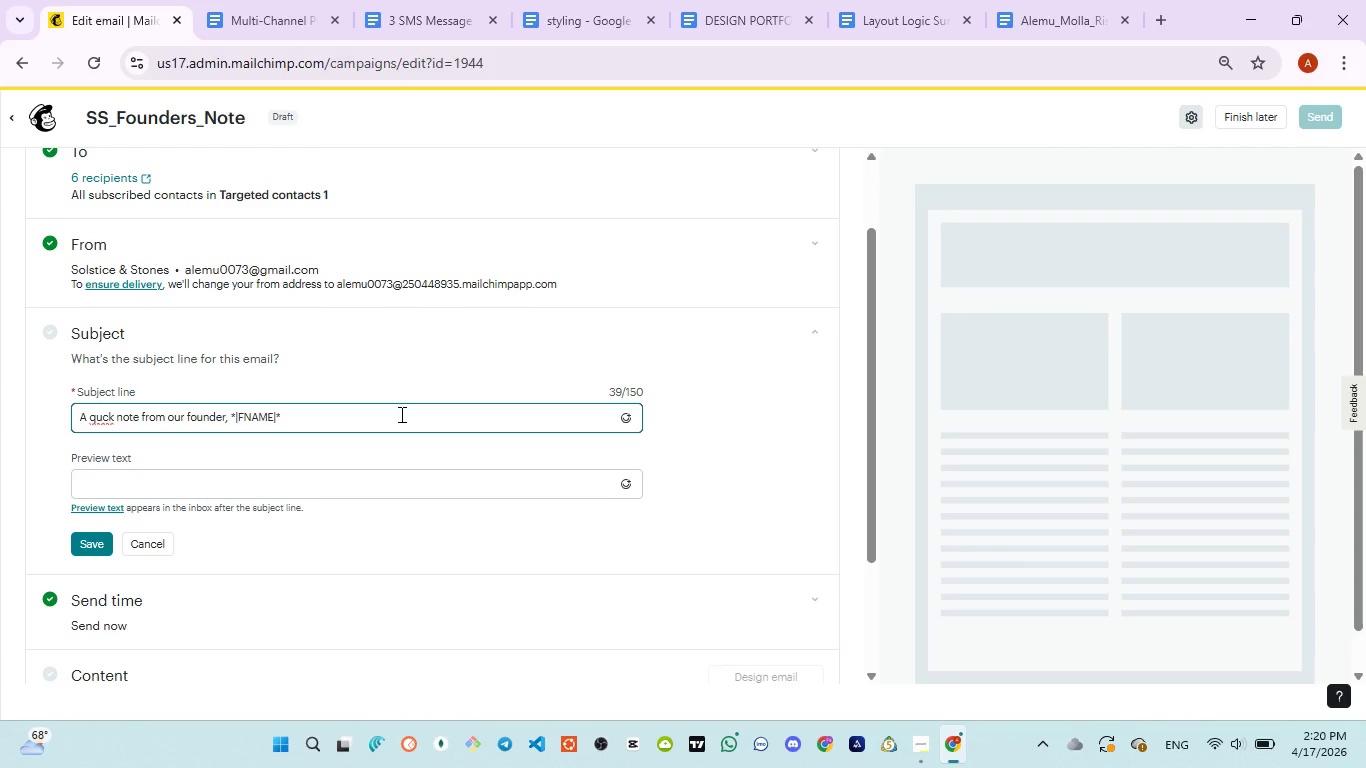 
left_click([102, 418])
 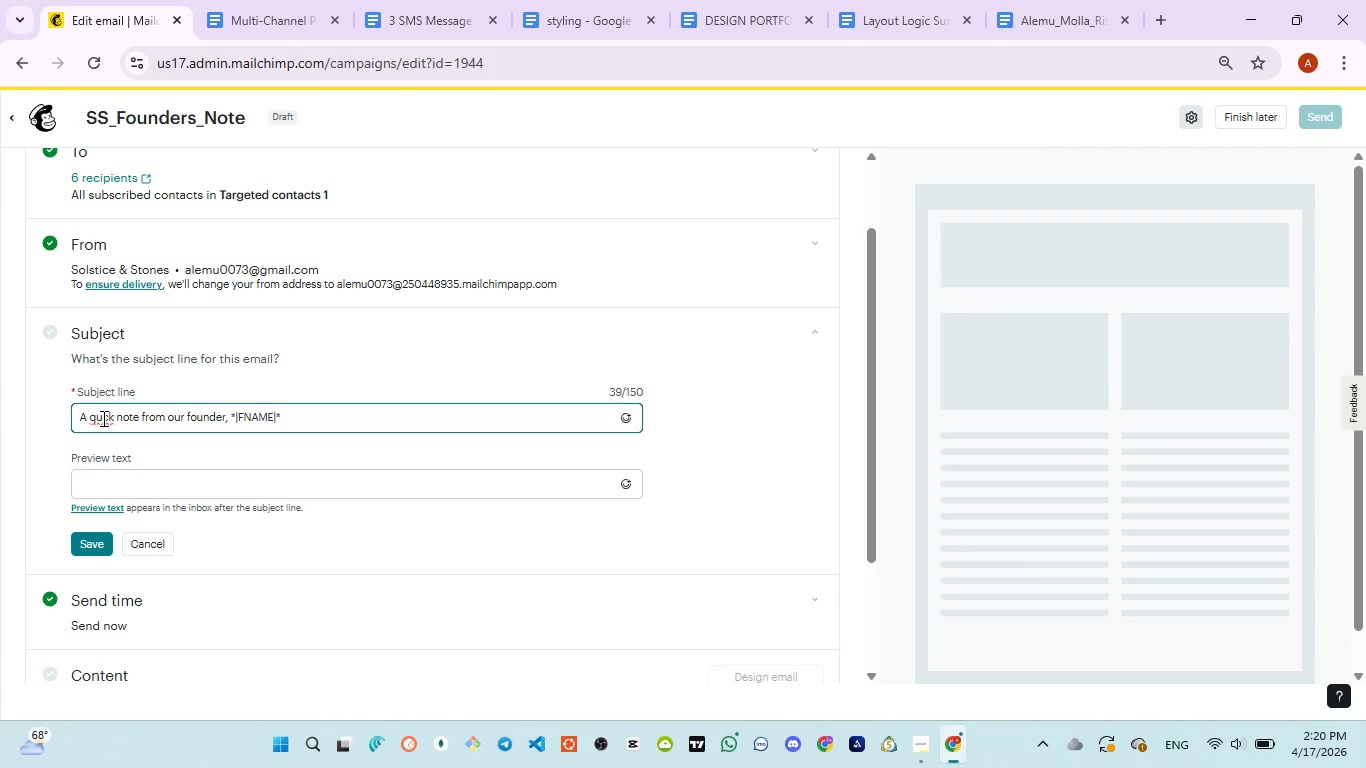 
key(I)
 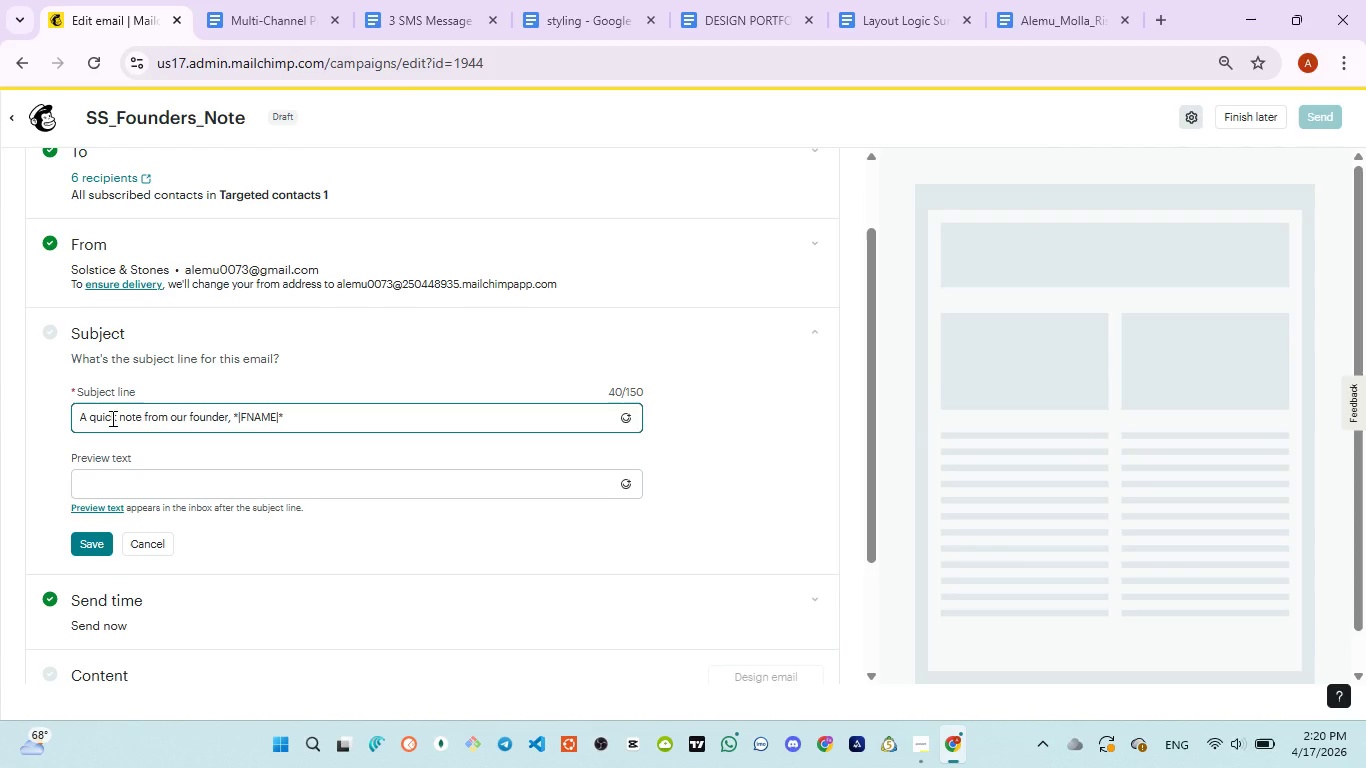 
key(Control+A)
 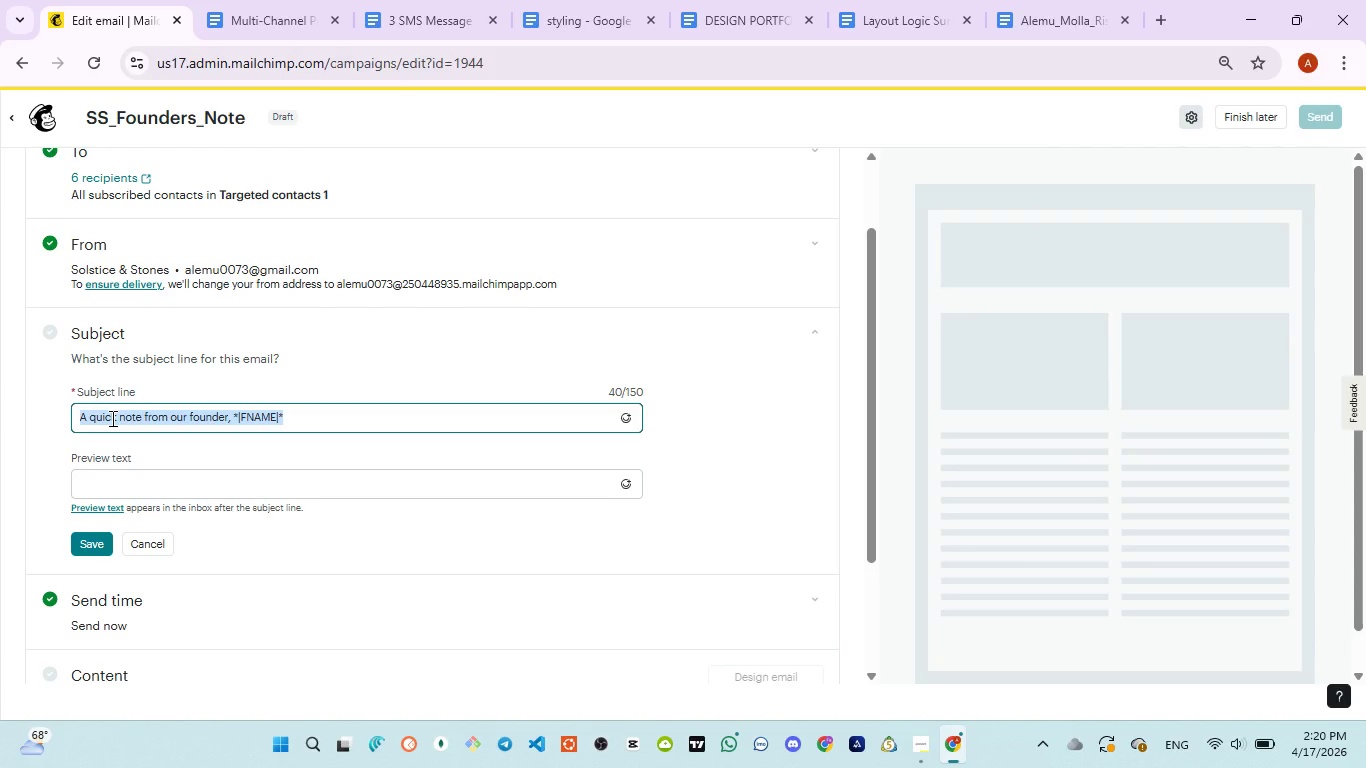 
key(Control+V)
 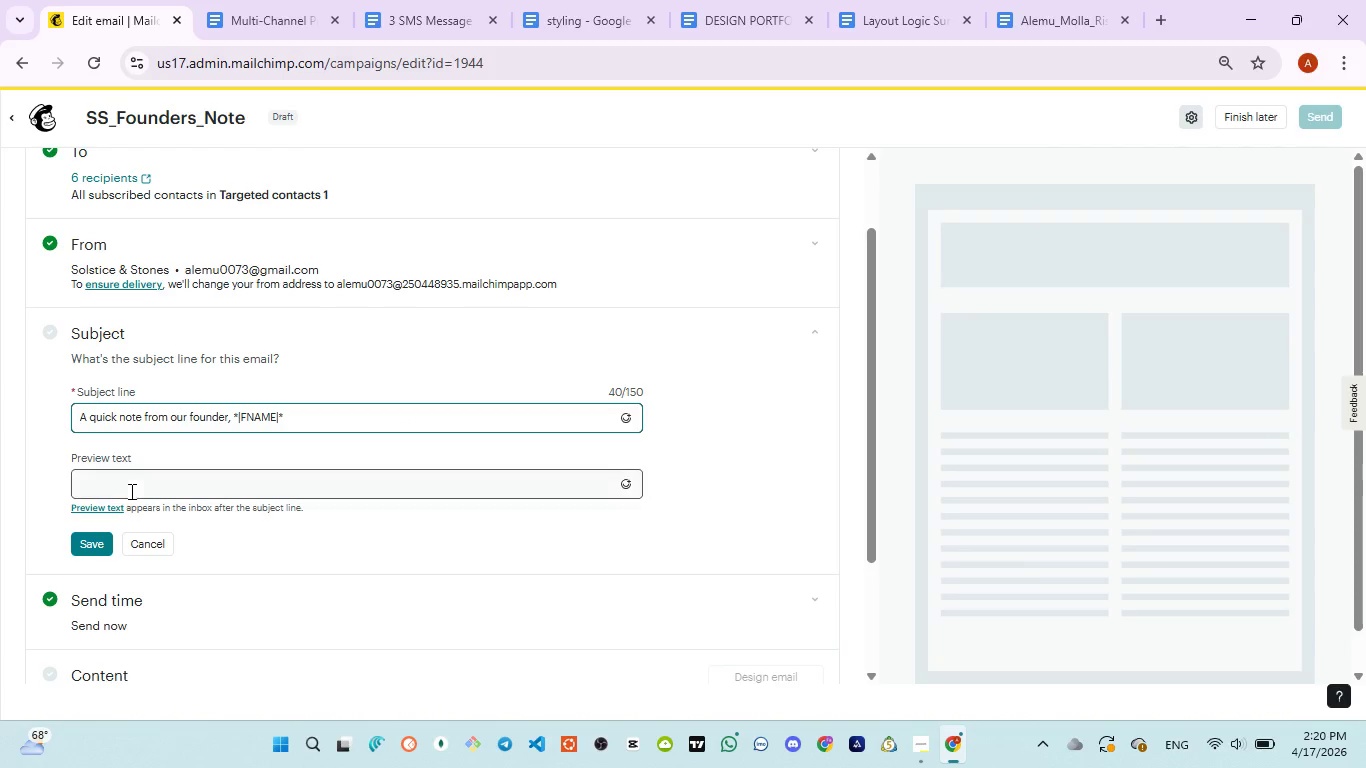 
left_click([133, 482])
 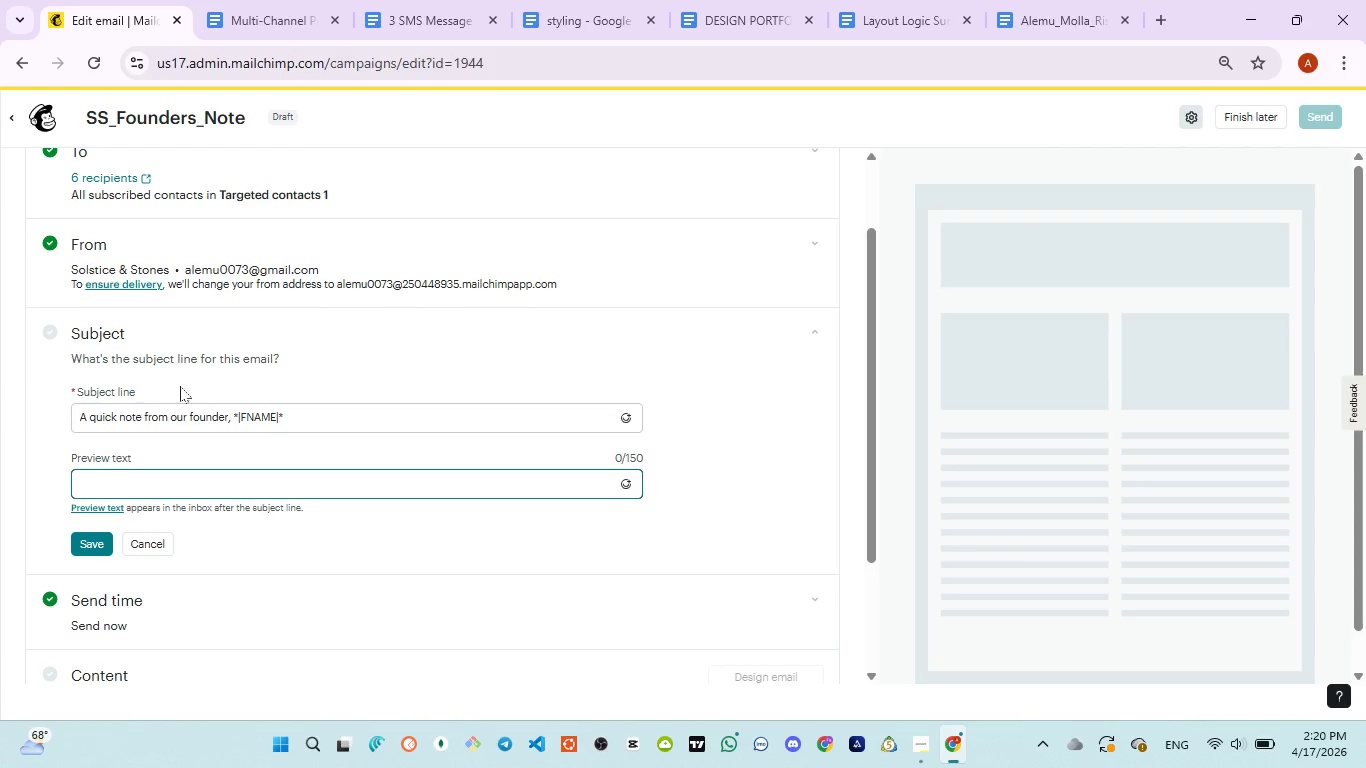 
left_click([425, 11])
 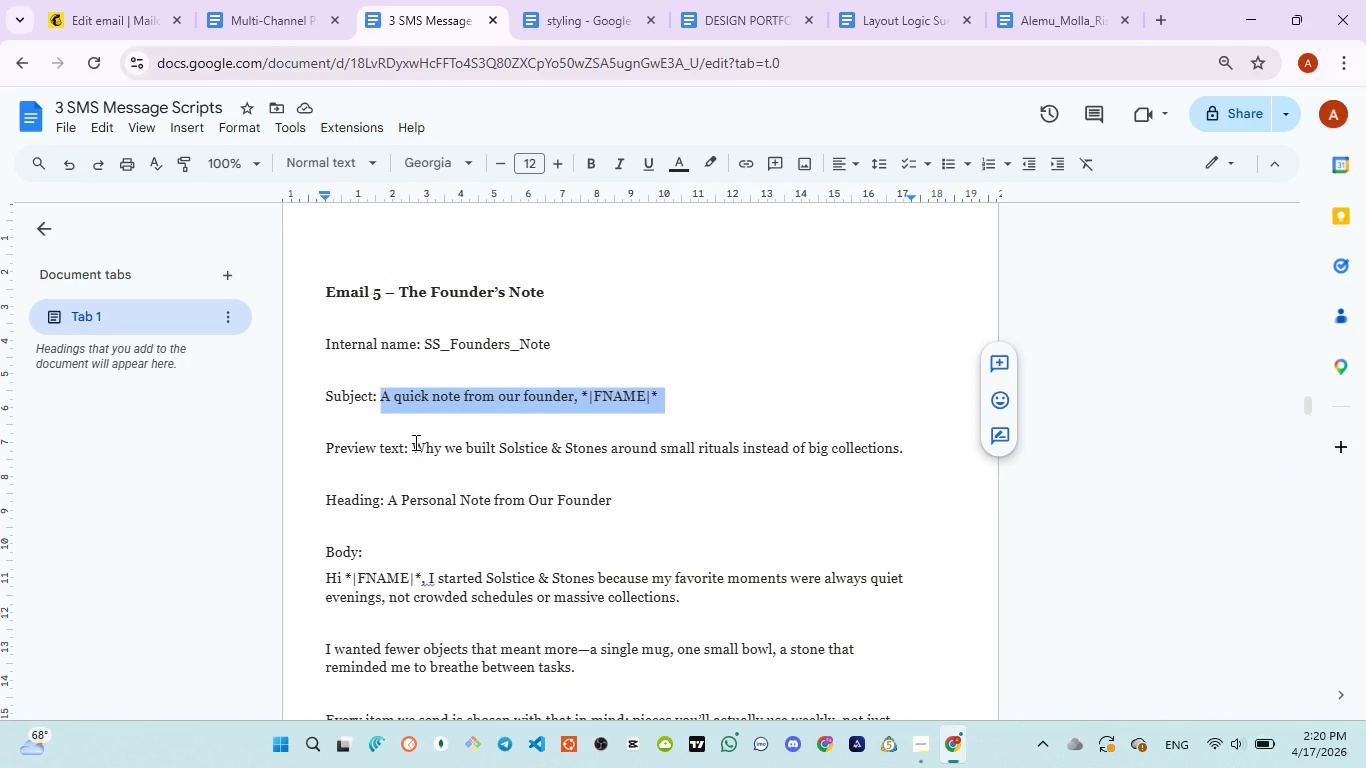 
left_click_drag(start_coordinate=[414, 442], to_coordinate=[906, 450])
 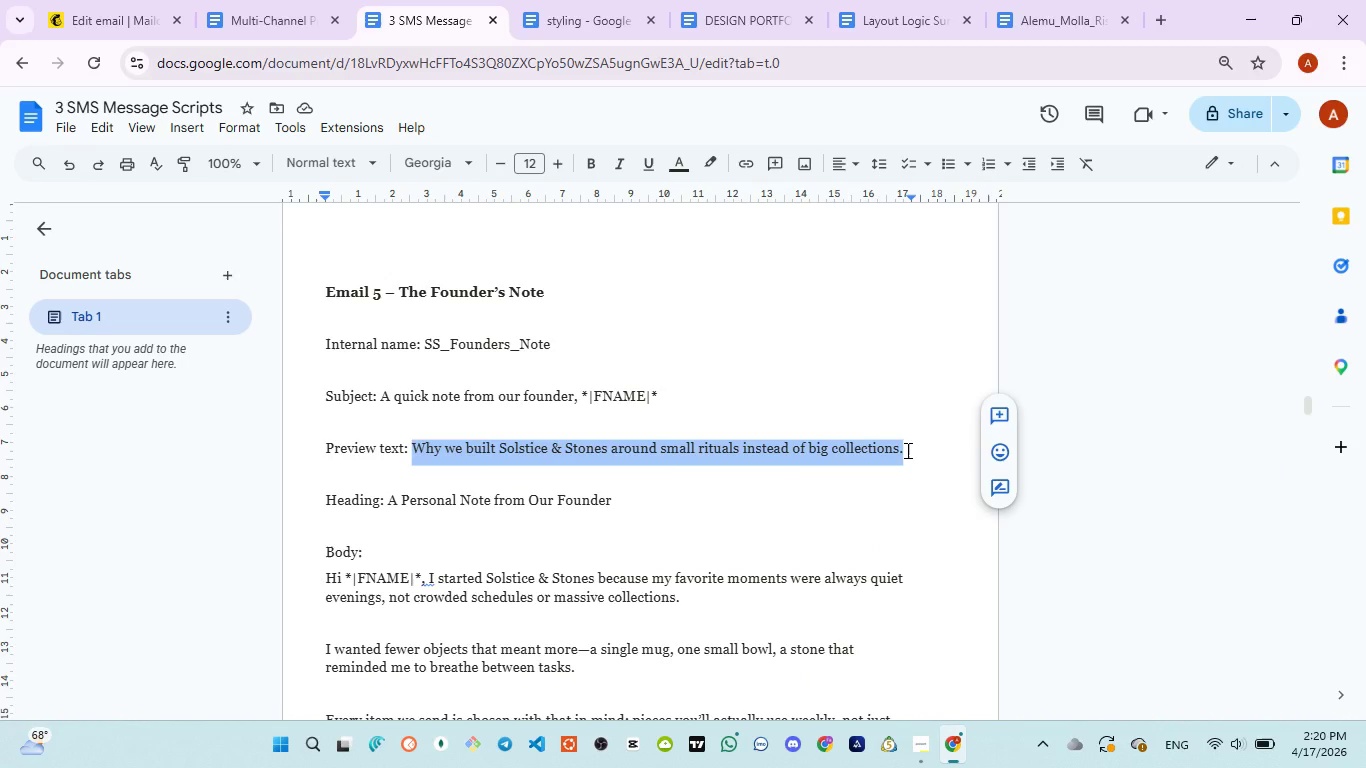 
key(Control+C)
 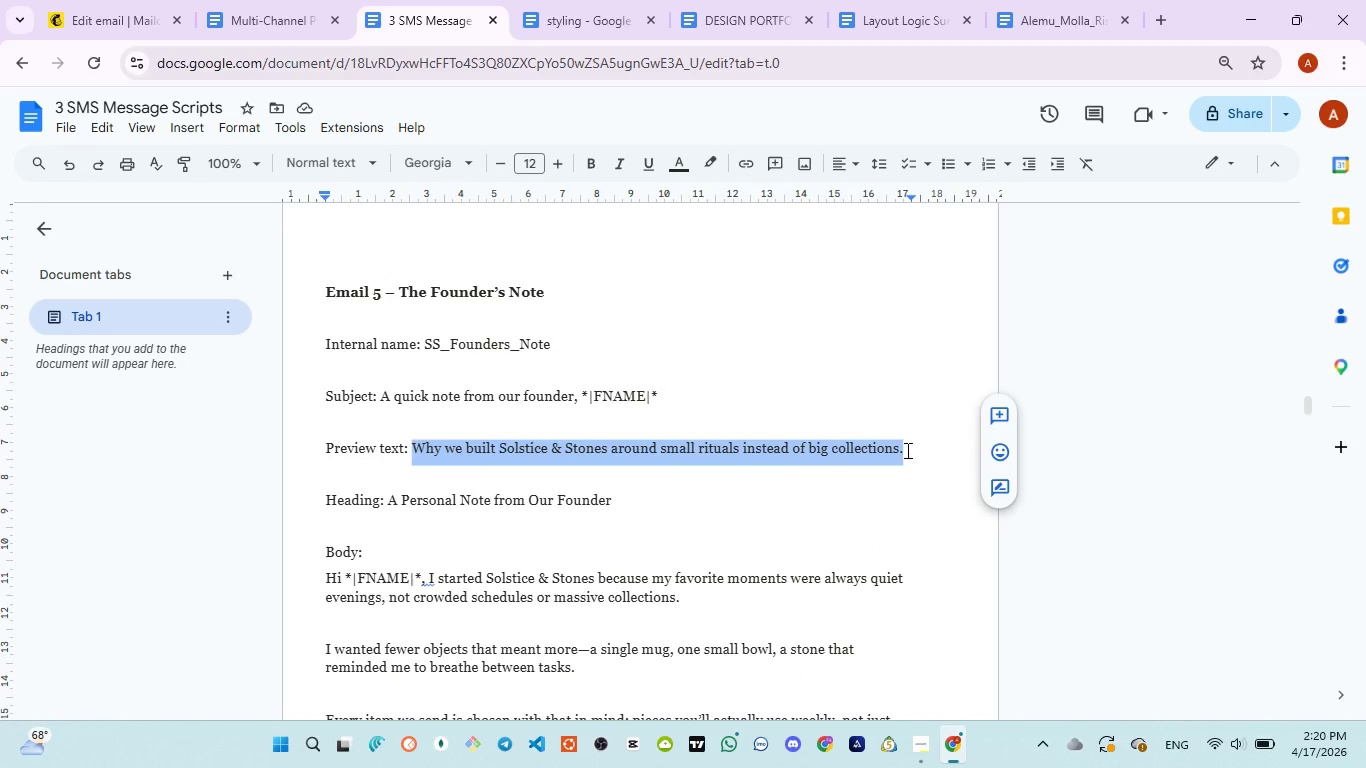 
key(Control+C)
 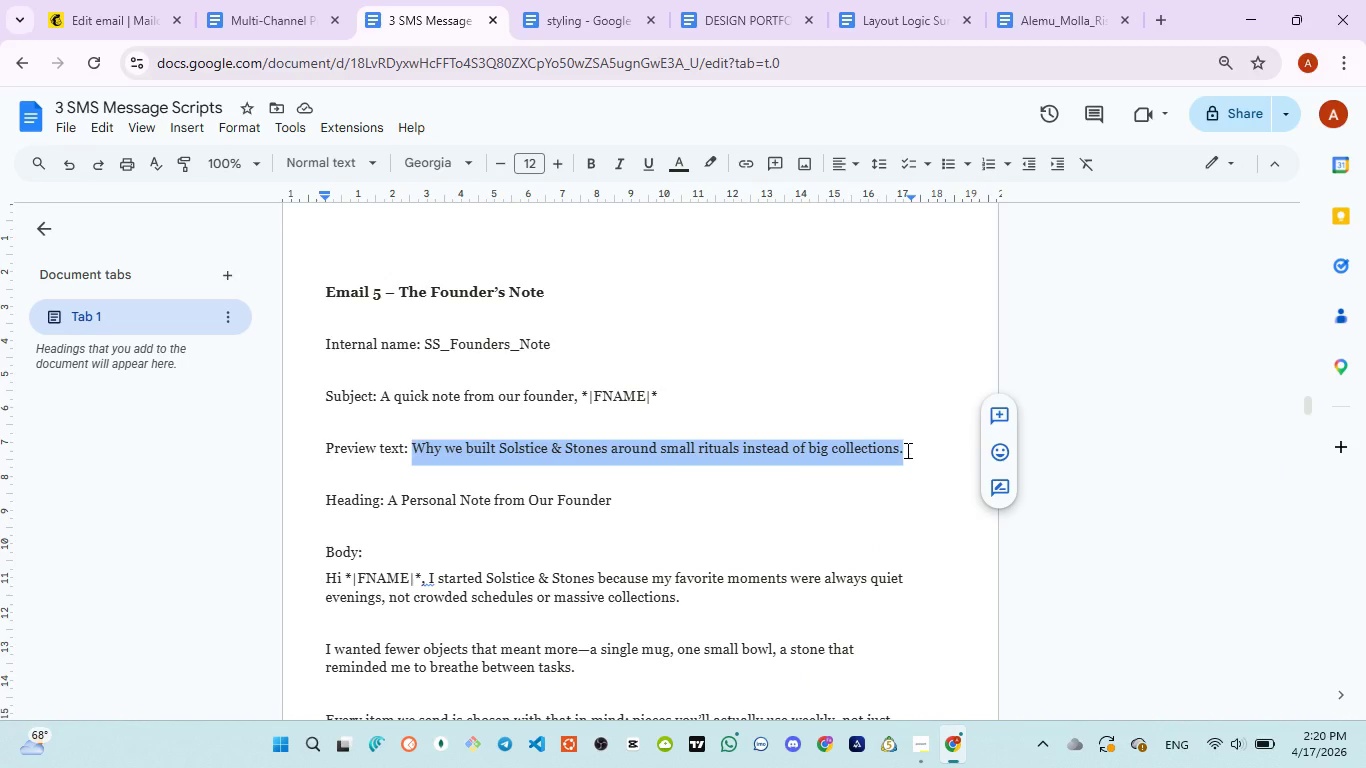 
key(Control+C)
 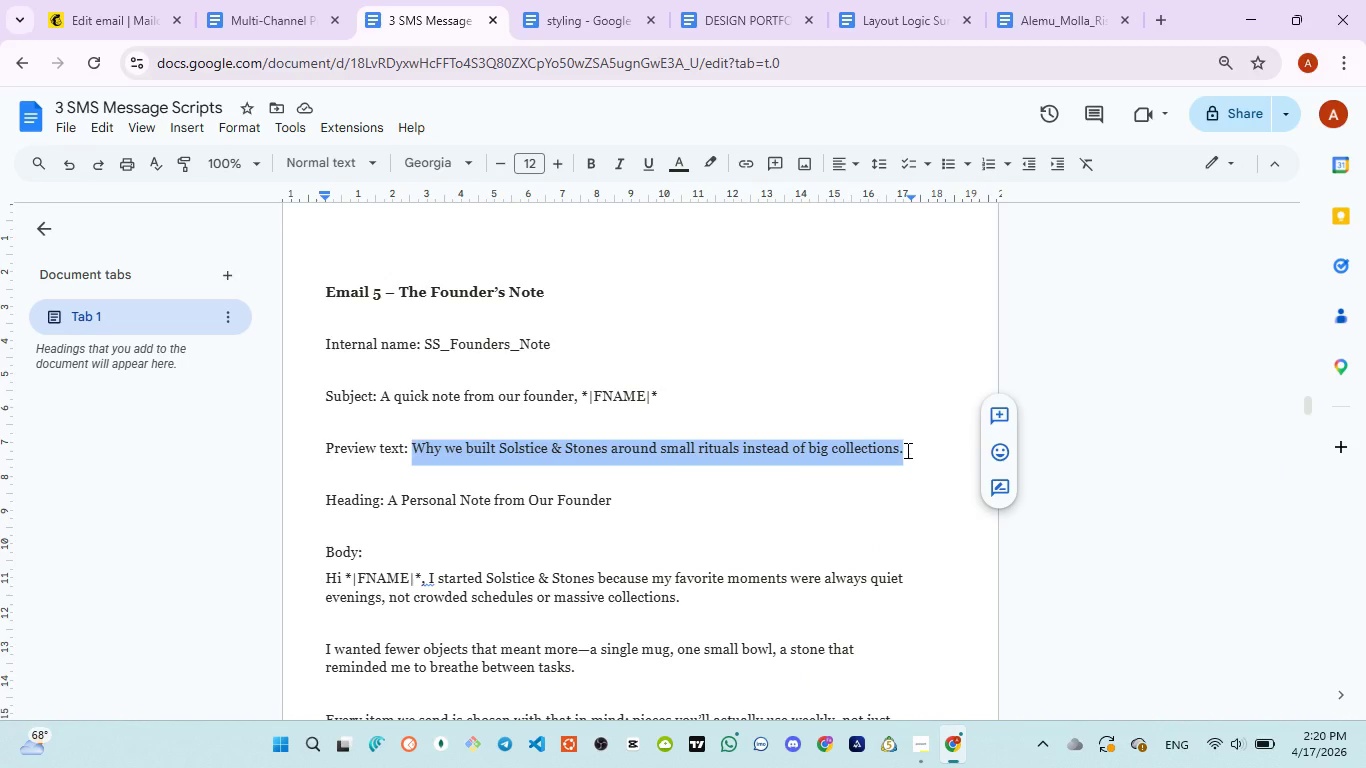 
key(Control+C)
 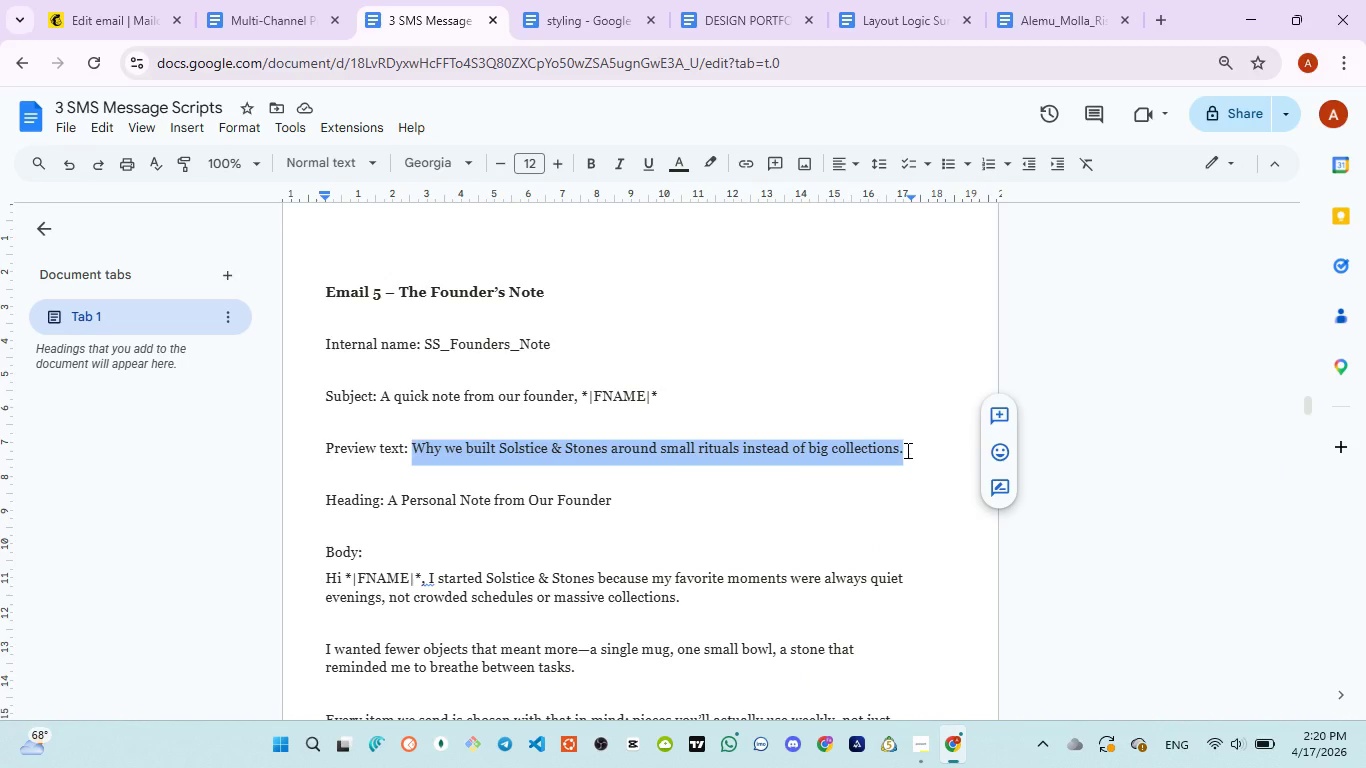 
key(Control+C)
 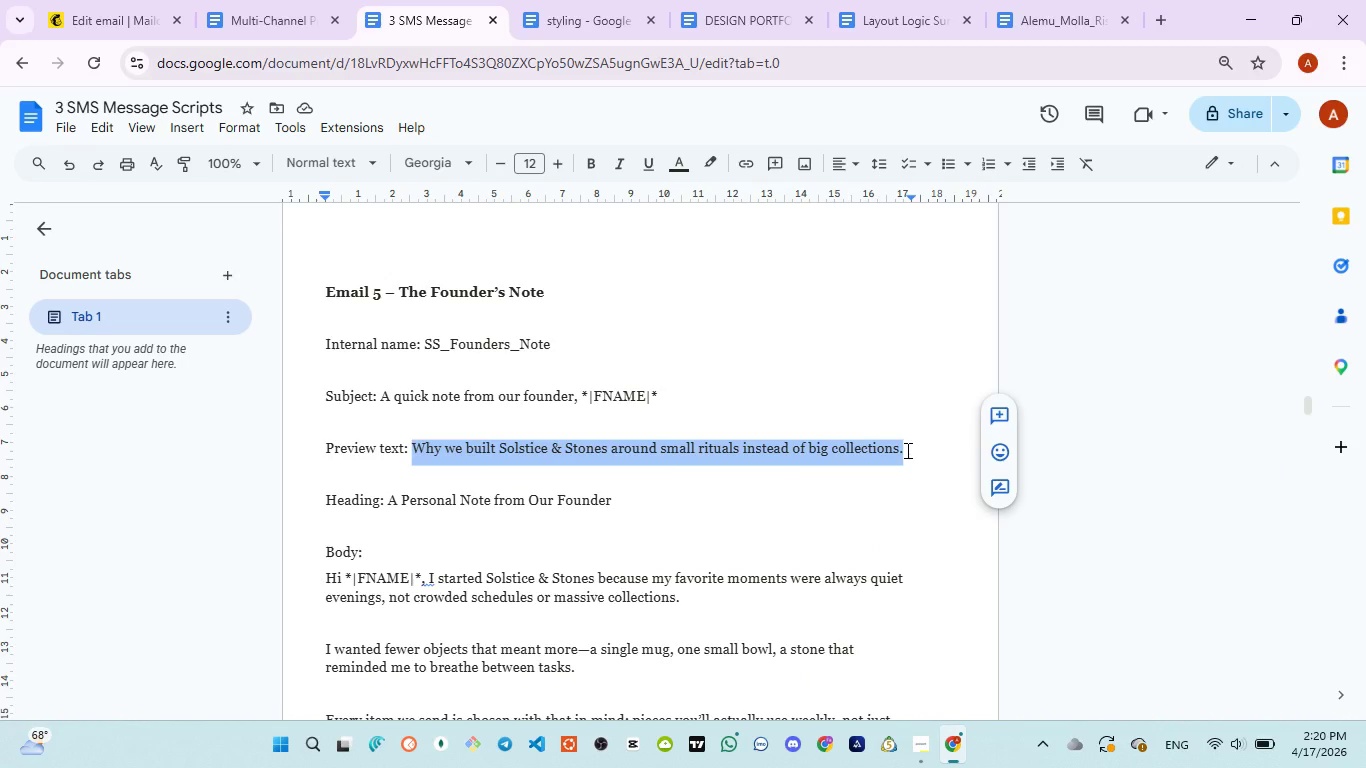 
key(Control+C)
 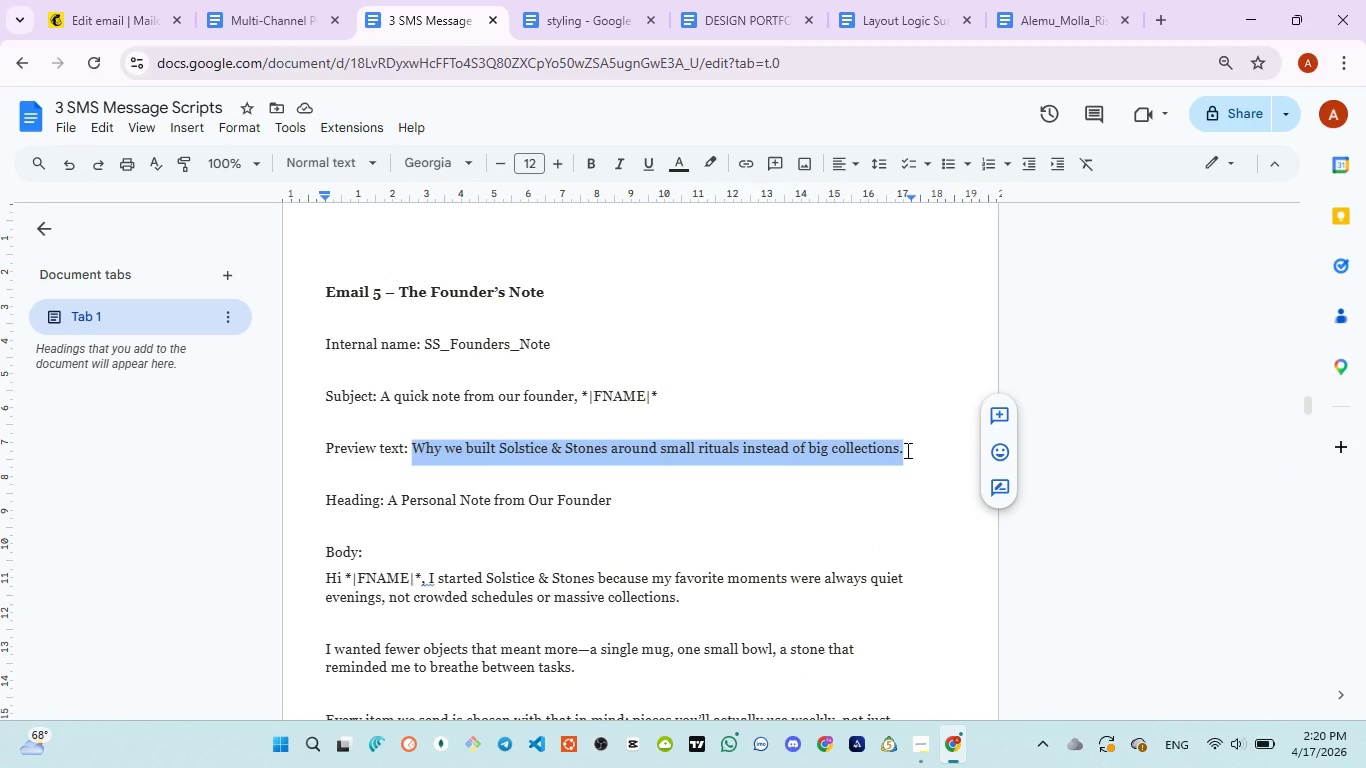 
key(Control+C)
 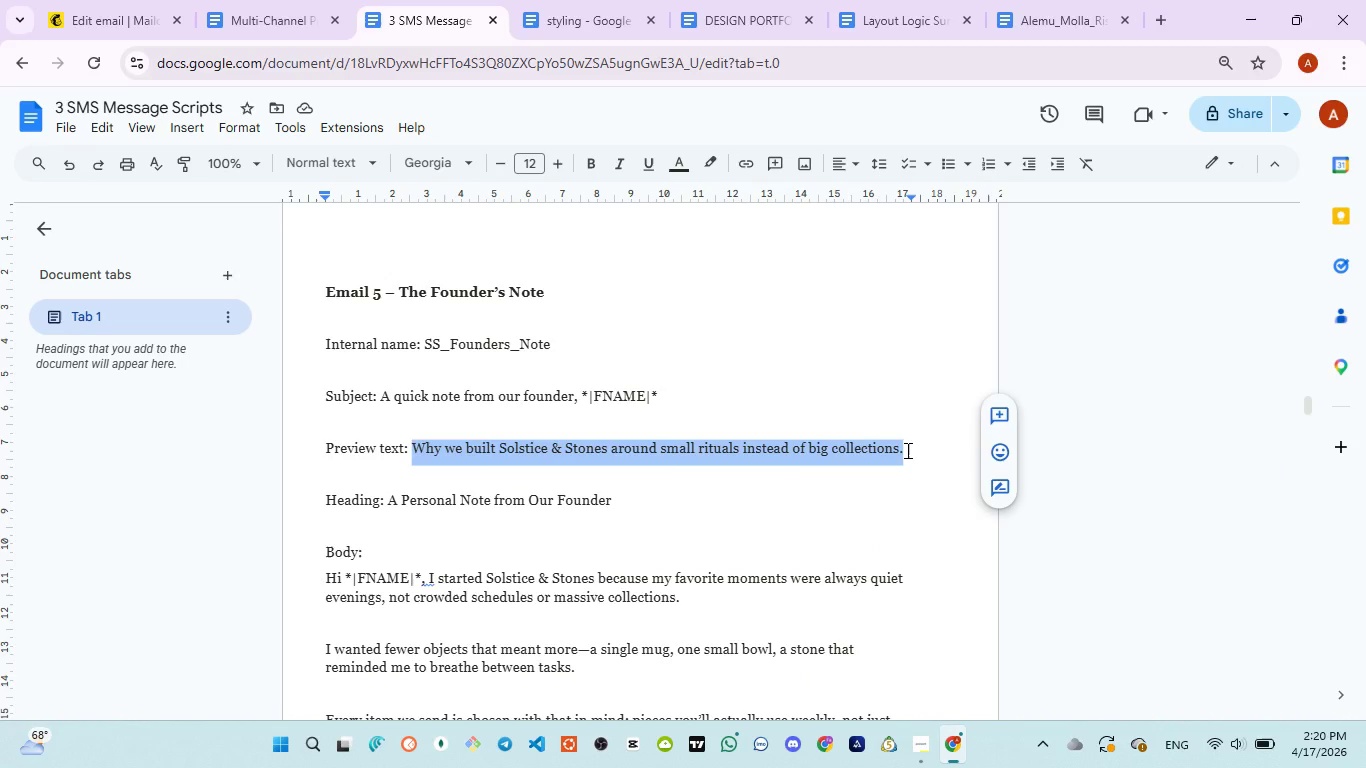 
key(Control+C)
 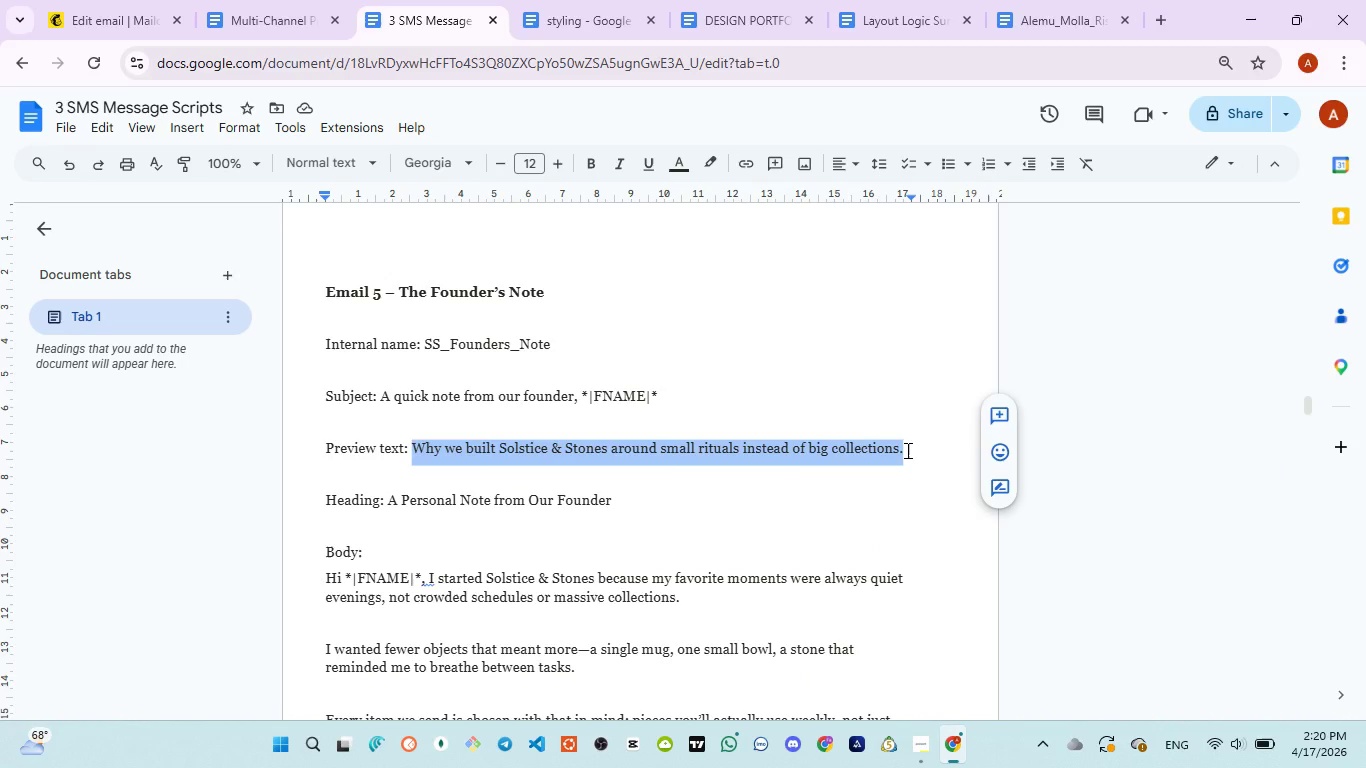 
key(Control+C)
 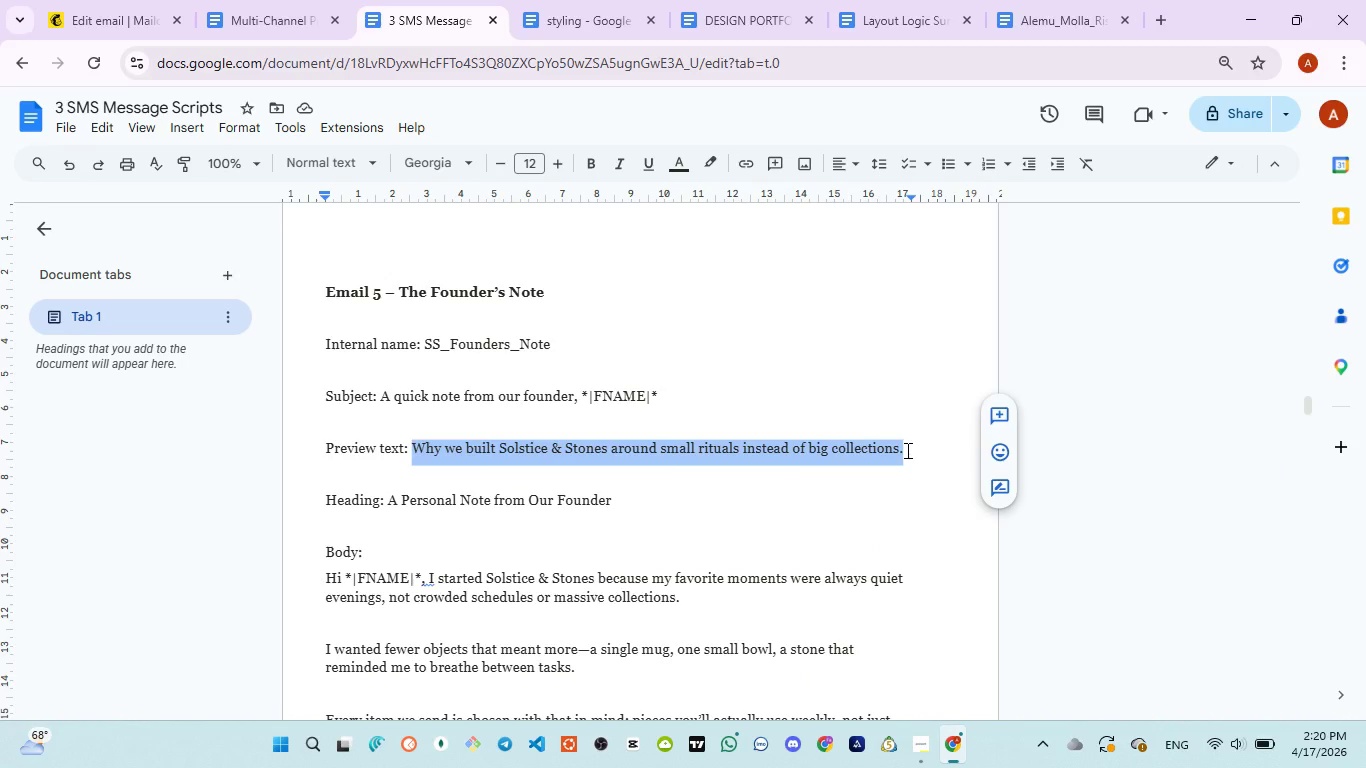 
key(Control+C)
 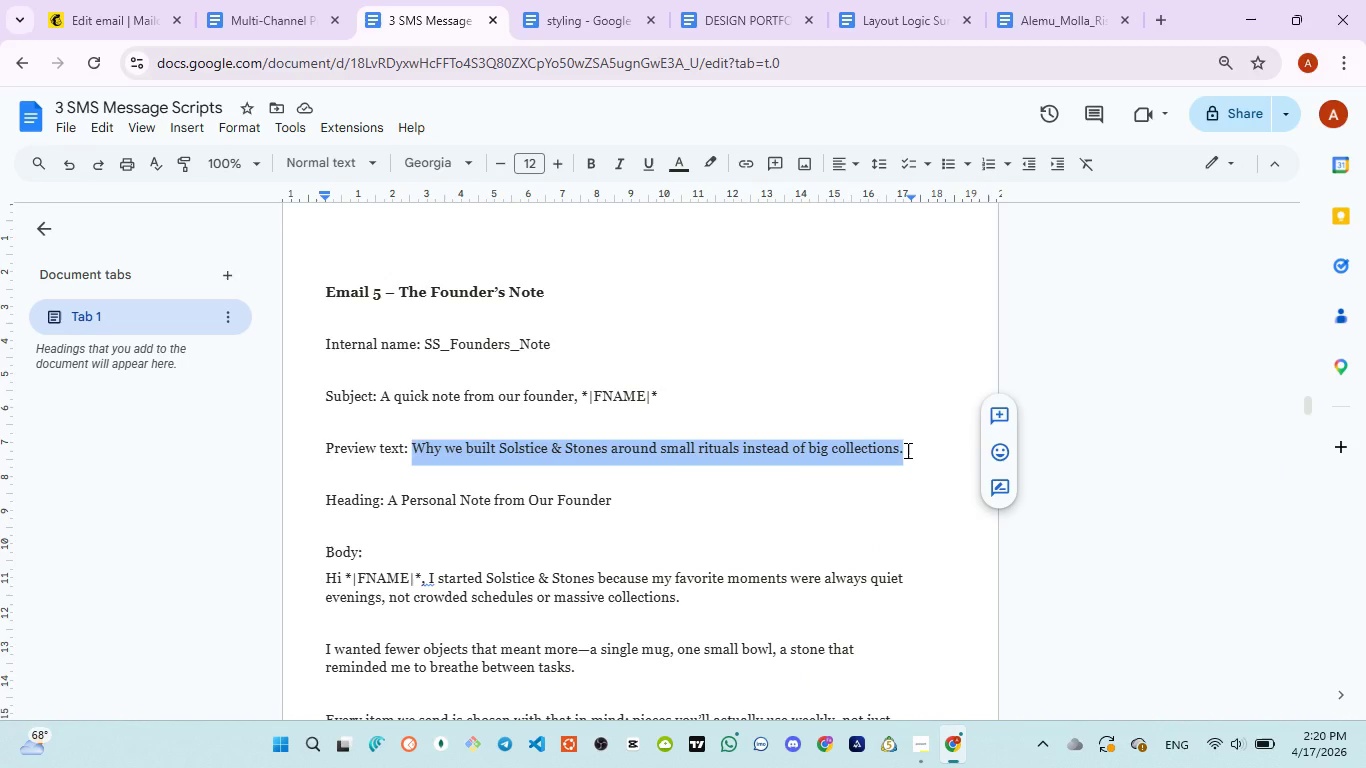 
key(Control+C)
 